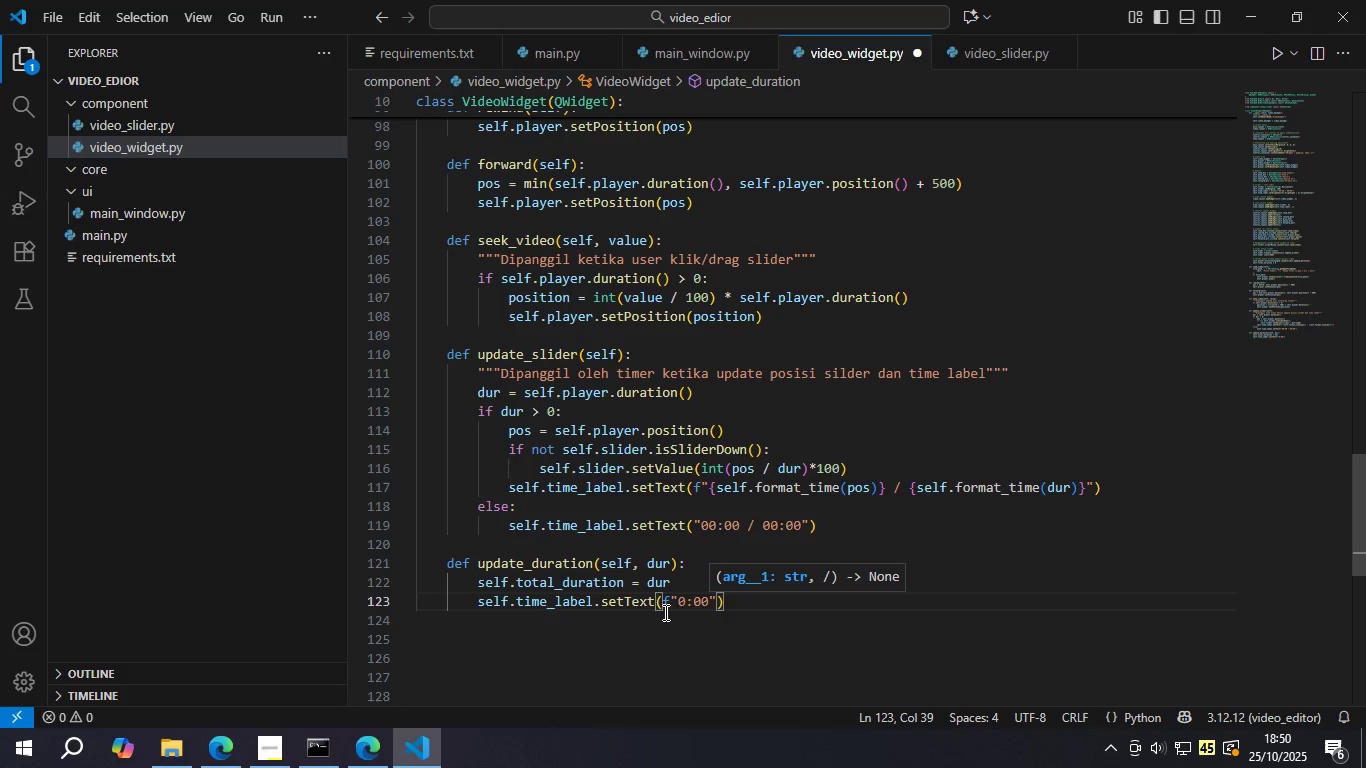 
key(ArrowLeft)
 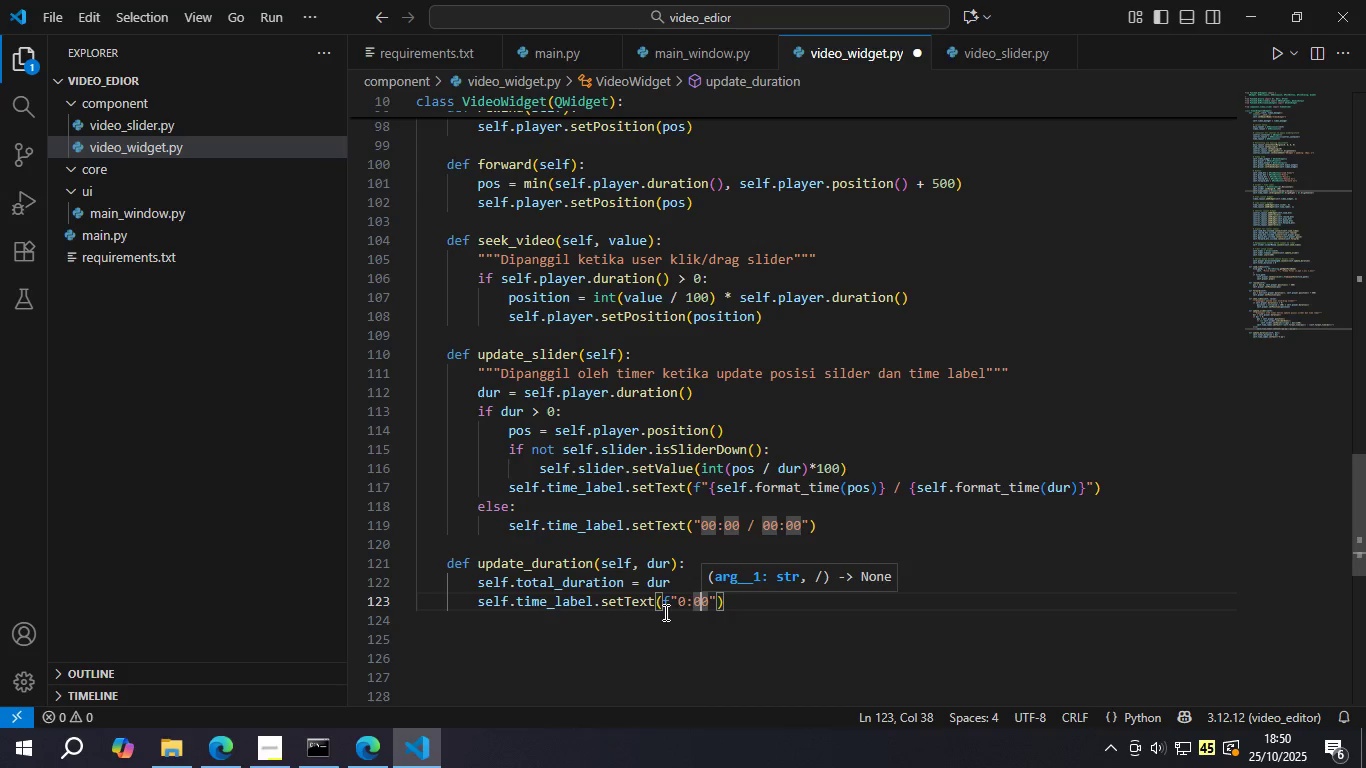 
key(ArrowLeft)
 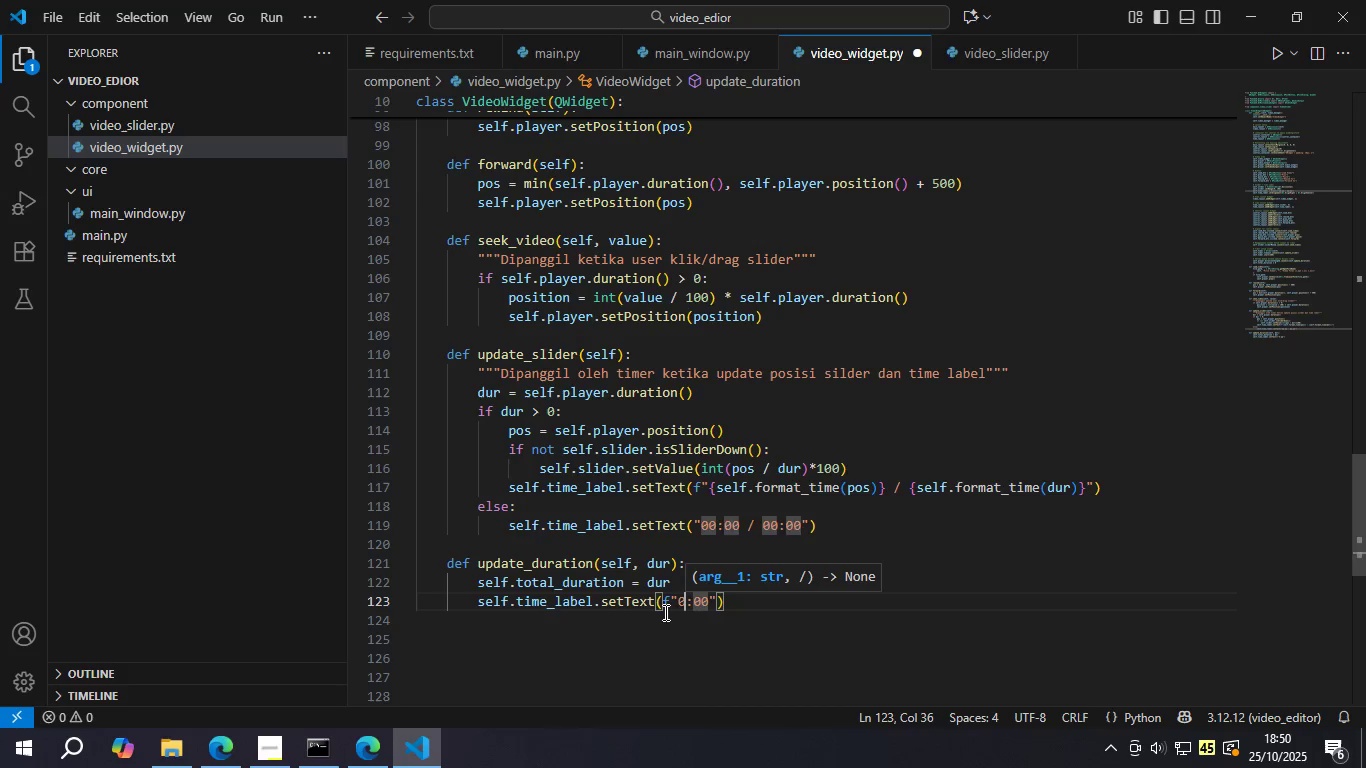 
key(ArrowLeft)
 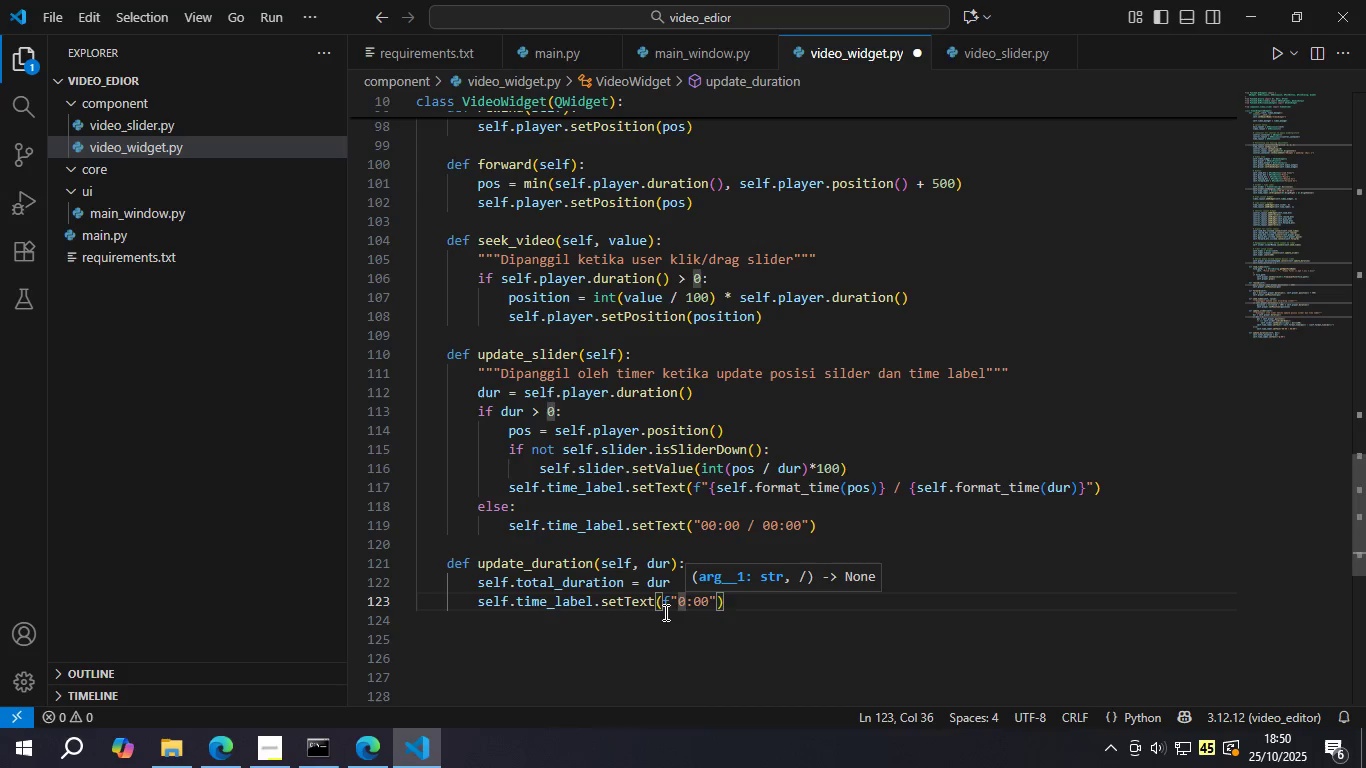 
key(0)
 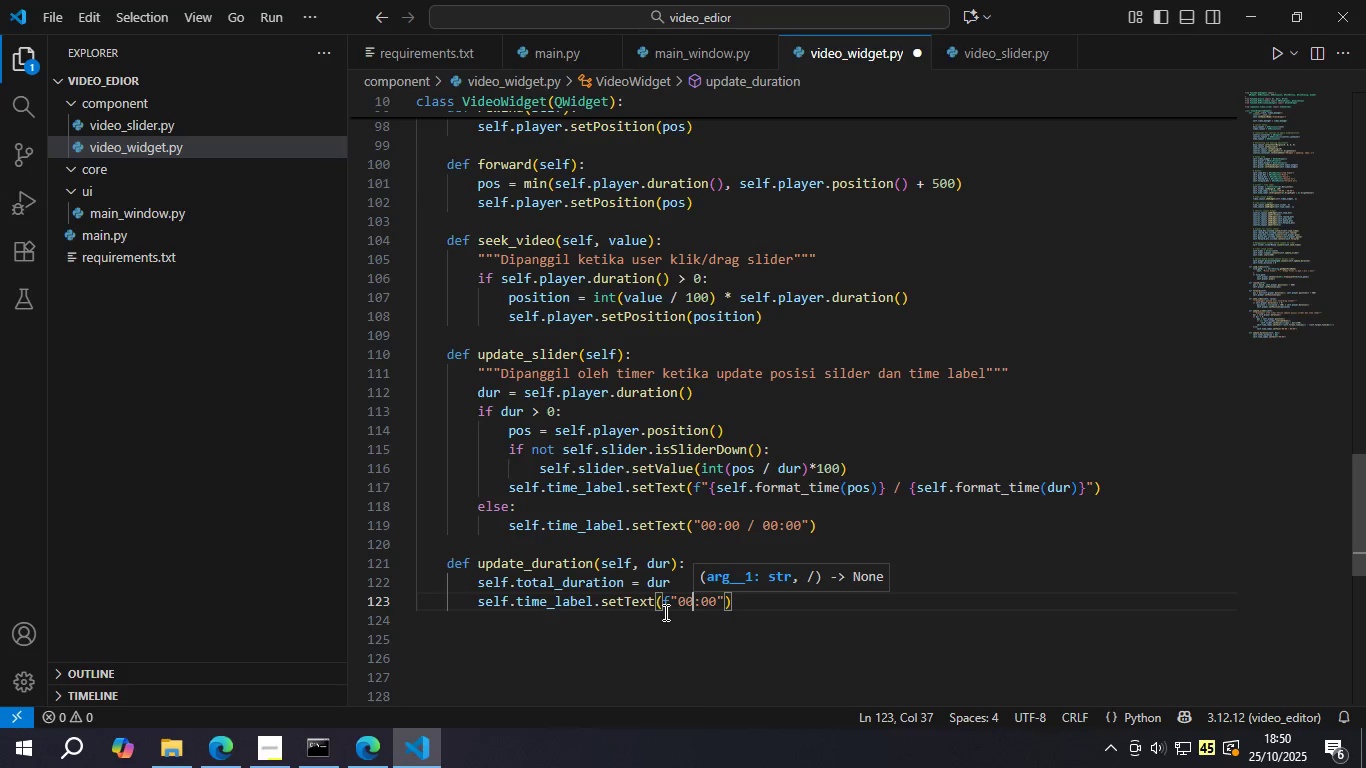 
key(ArrowRight)
 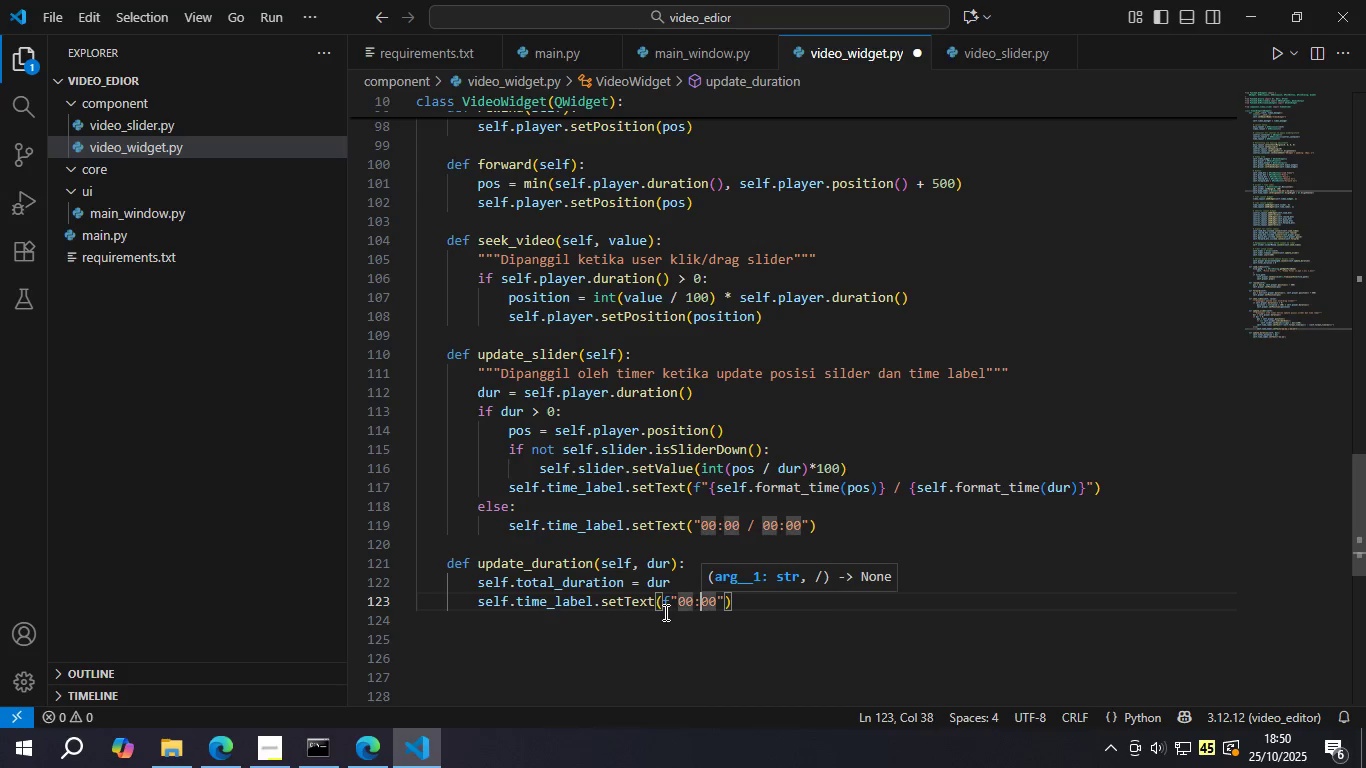 
key(ArrowRight)
 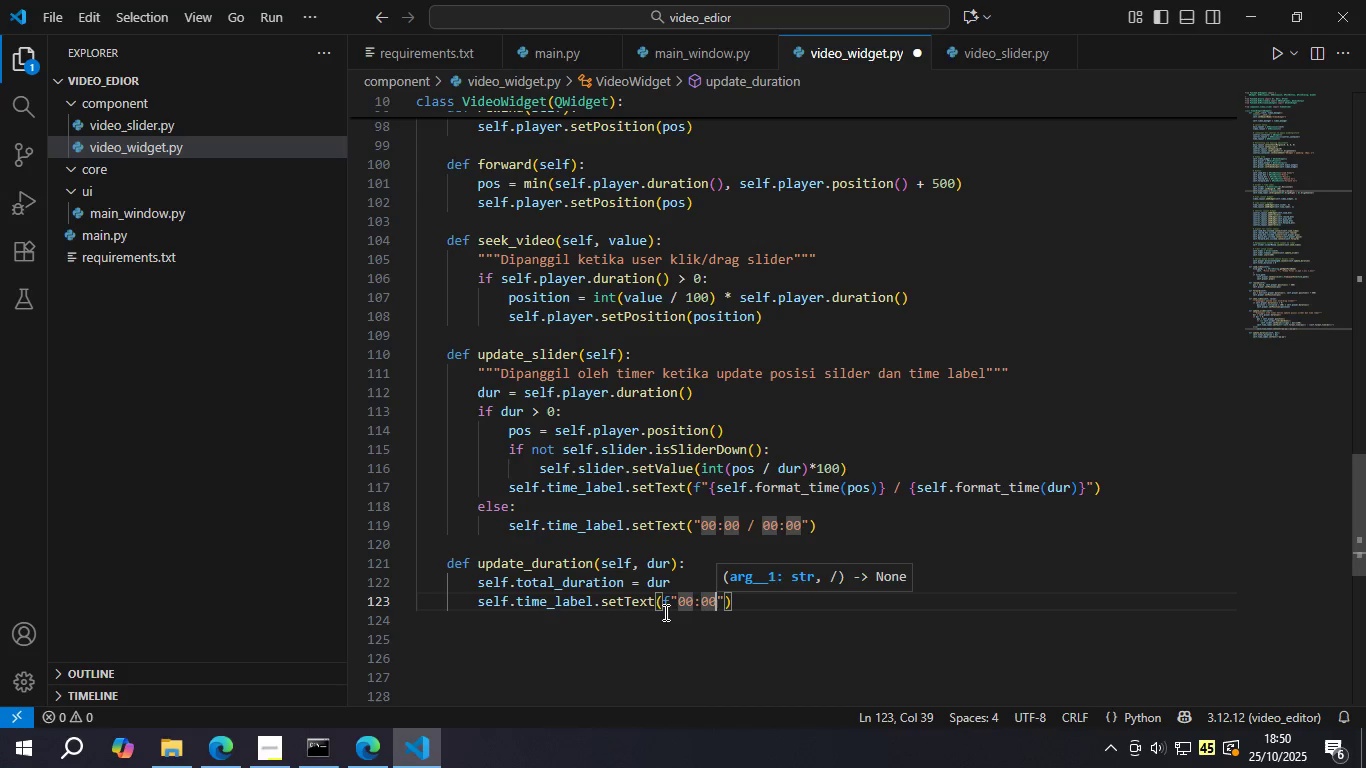 
key(ArrowRight)
 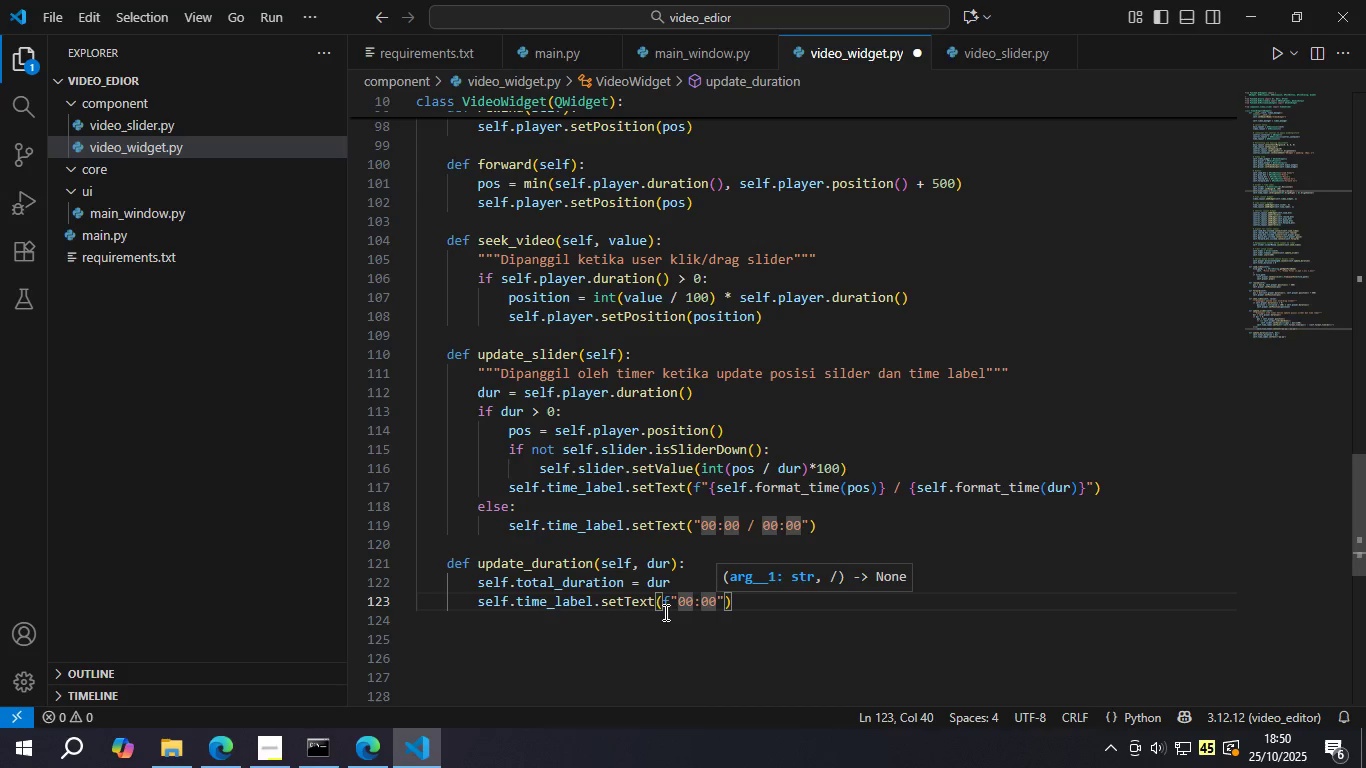 
type( / {self.format_time )
key(Backspace)
type((dur)
 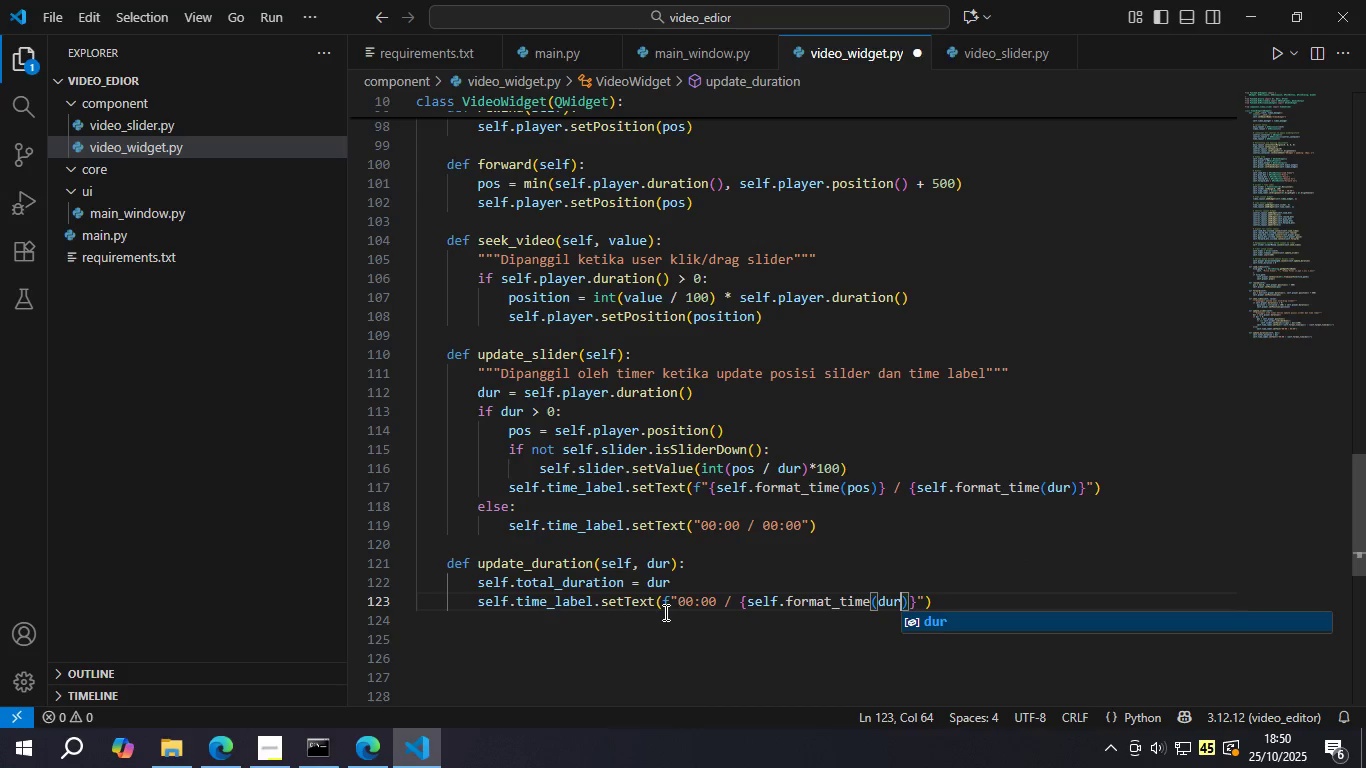 
 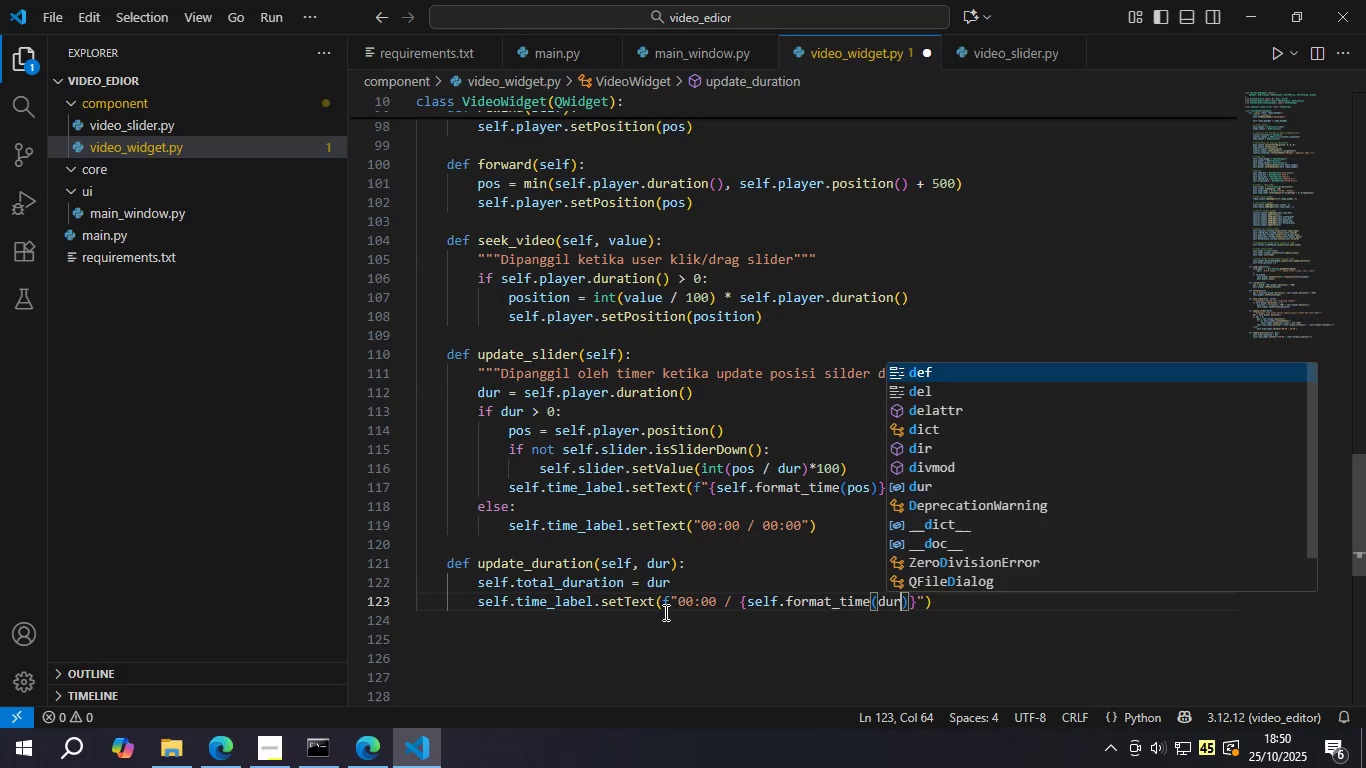 
key(Control+ControlLeft)
 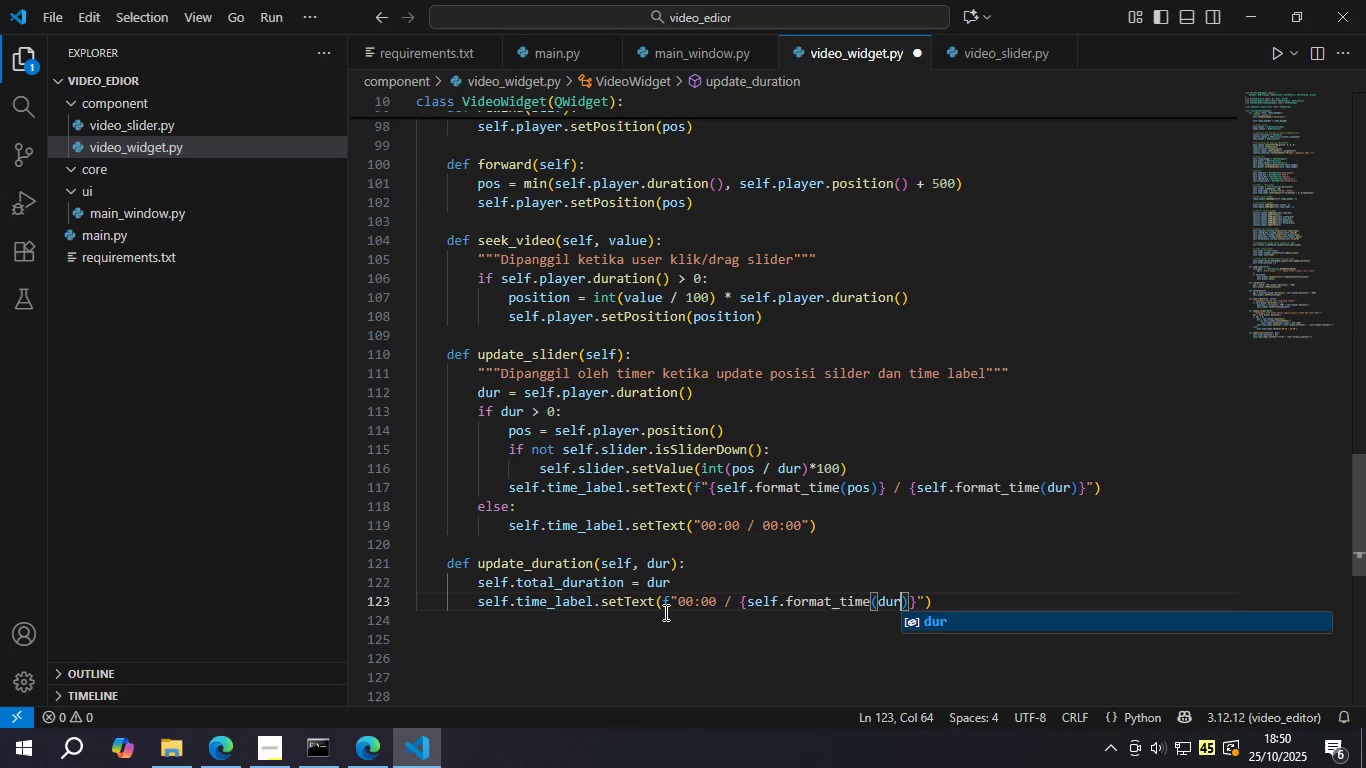 
key(Control+S)
 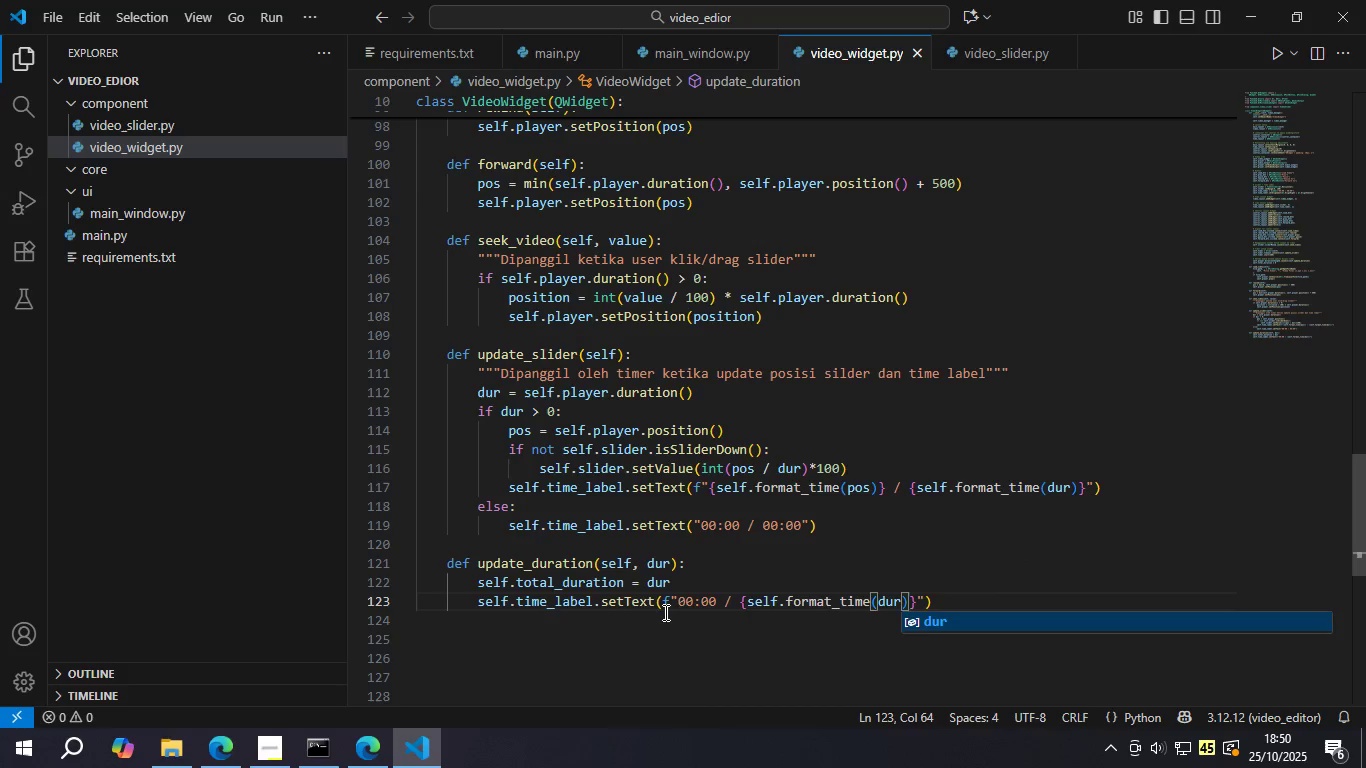 
key(ArrowRight)
 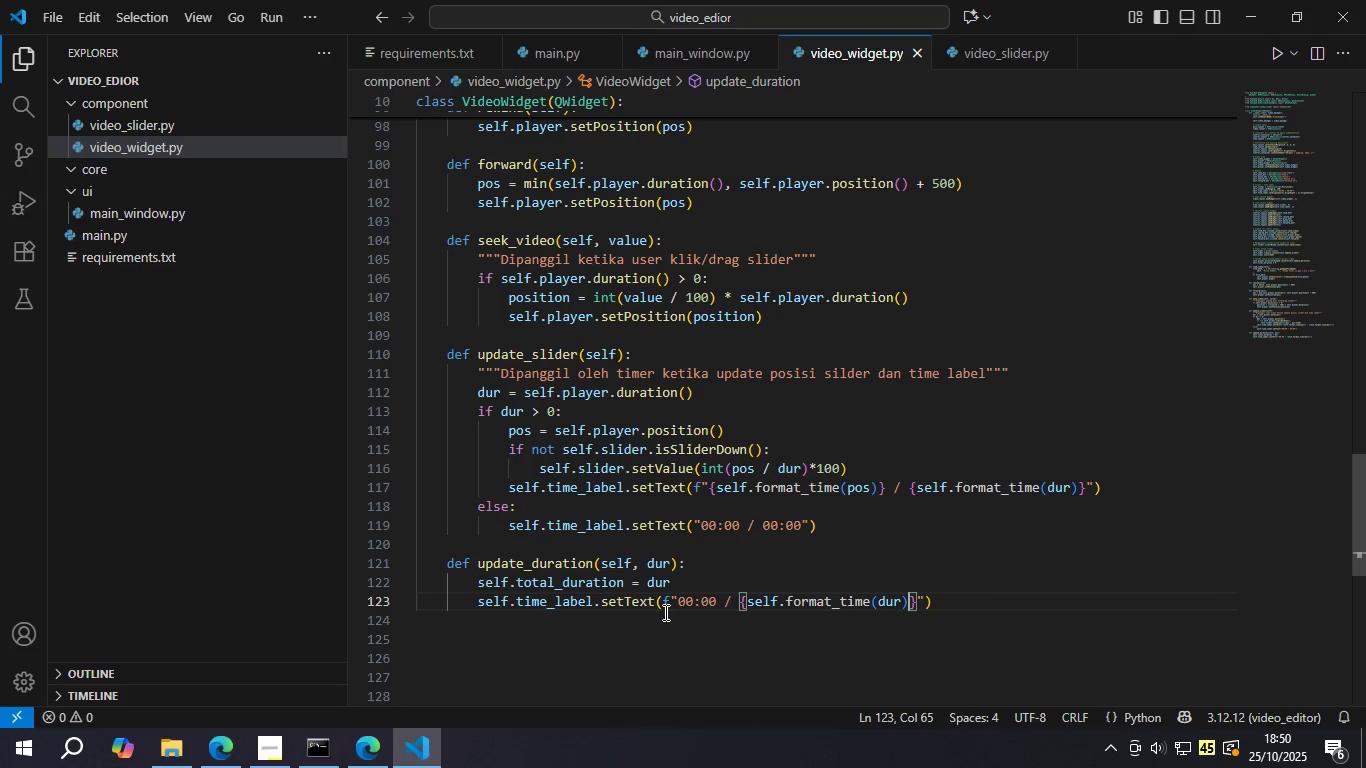 
key(ArrowRight)
 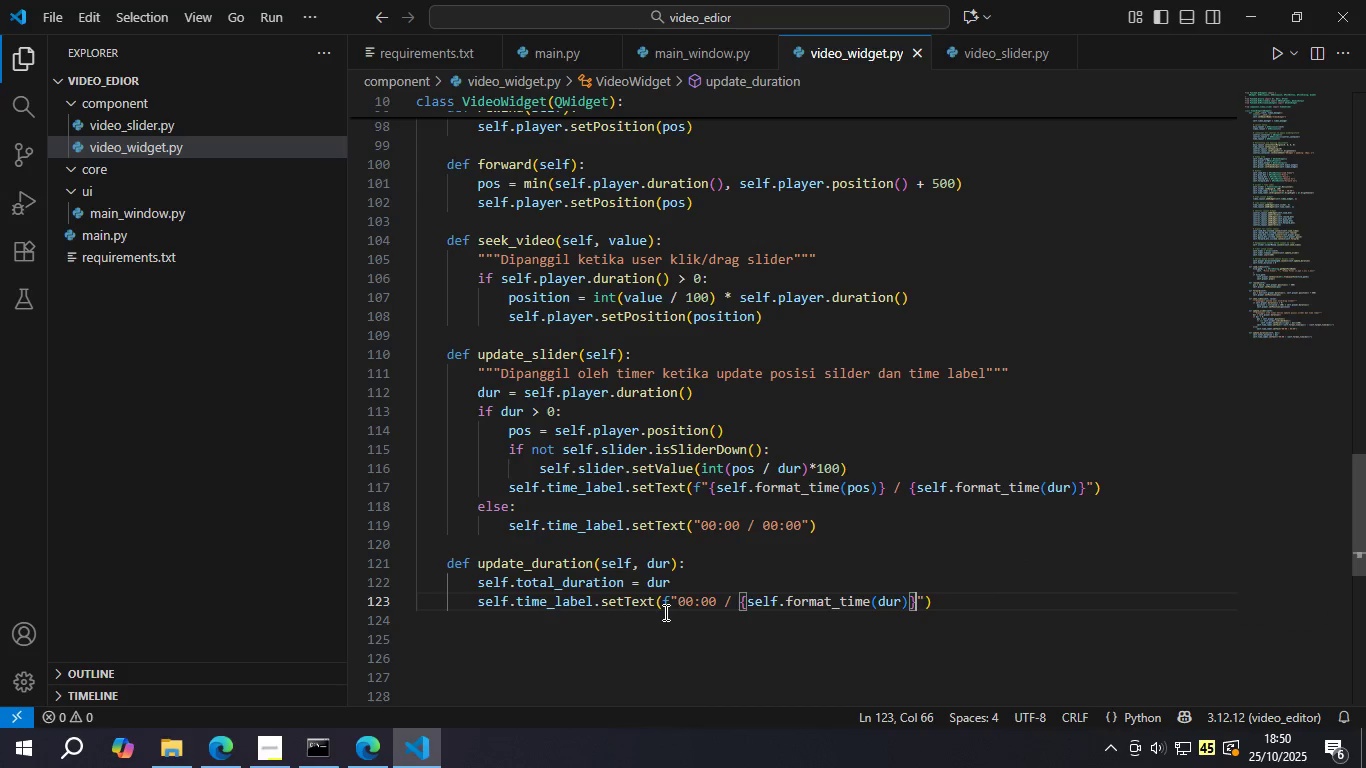 
key(ArrowRight)
 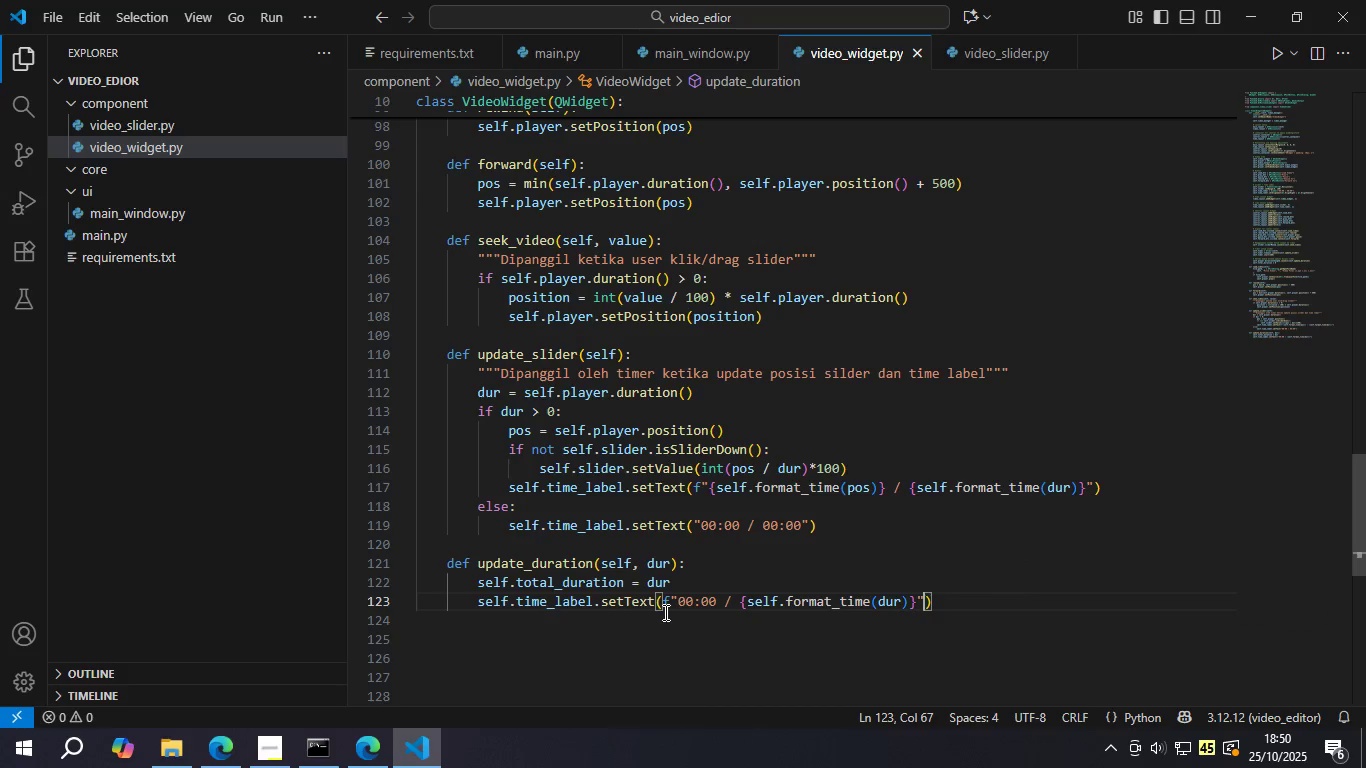 
key(ArrowRight)
 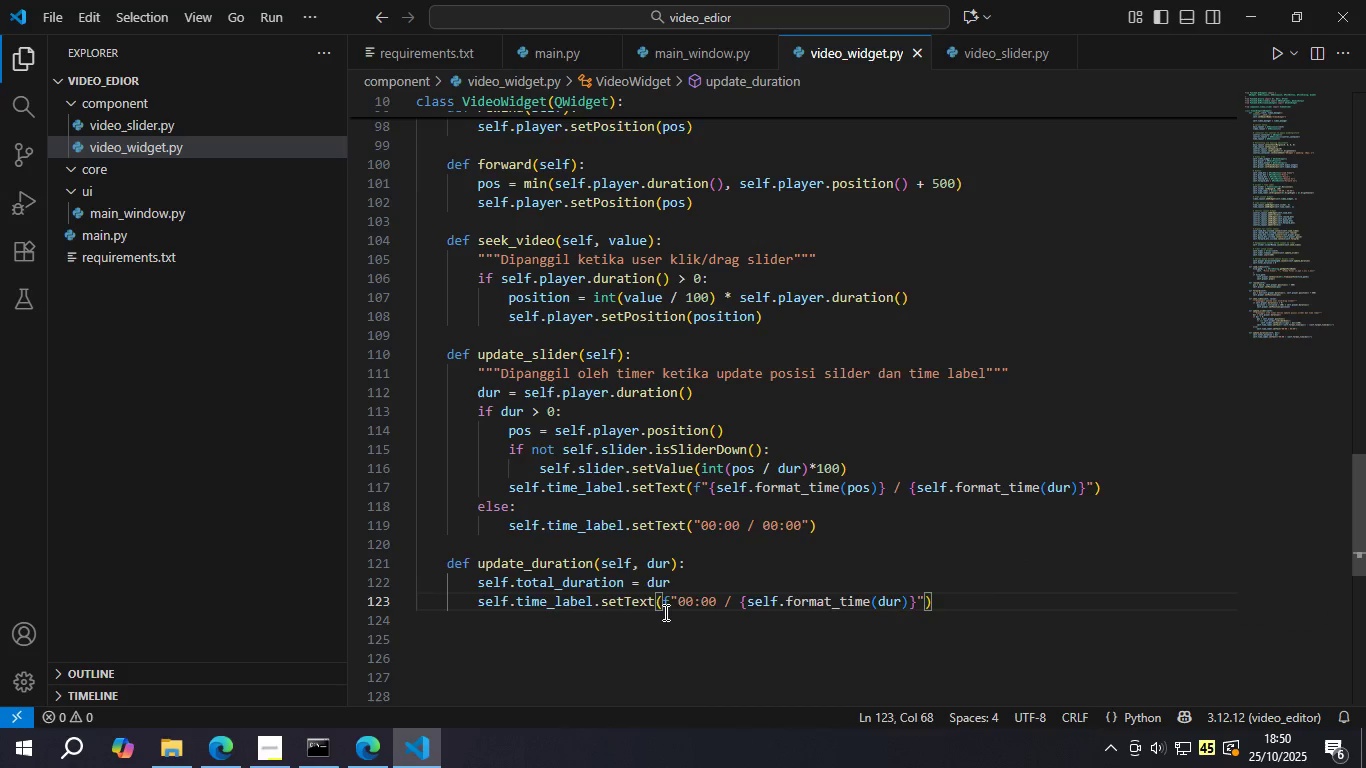 
key(Enter)
 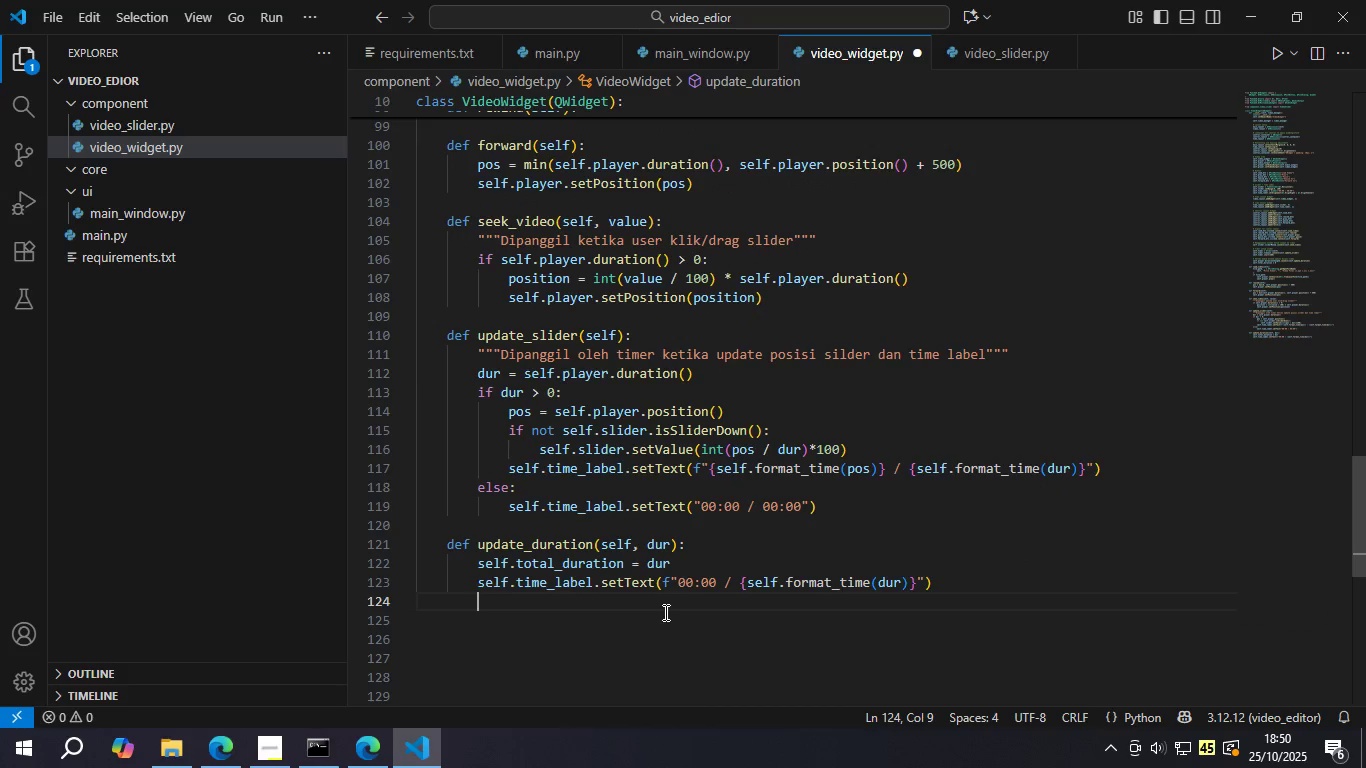 
key(Enter)
 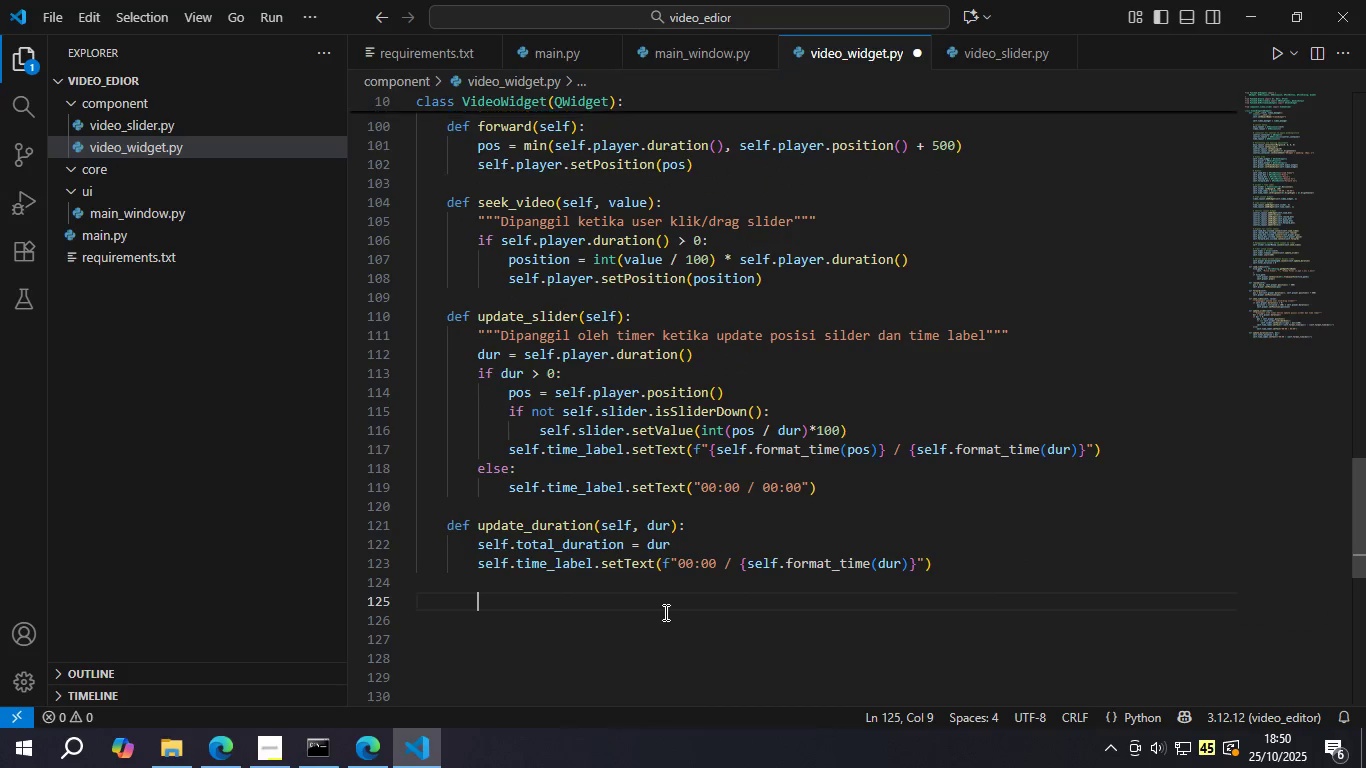 
key(Backspace)
type(def format_time(self, ms)
 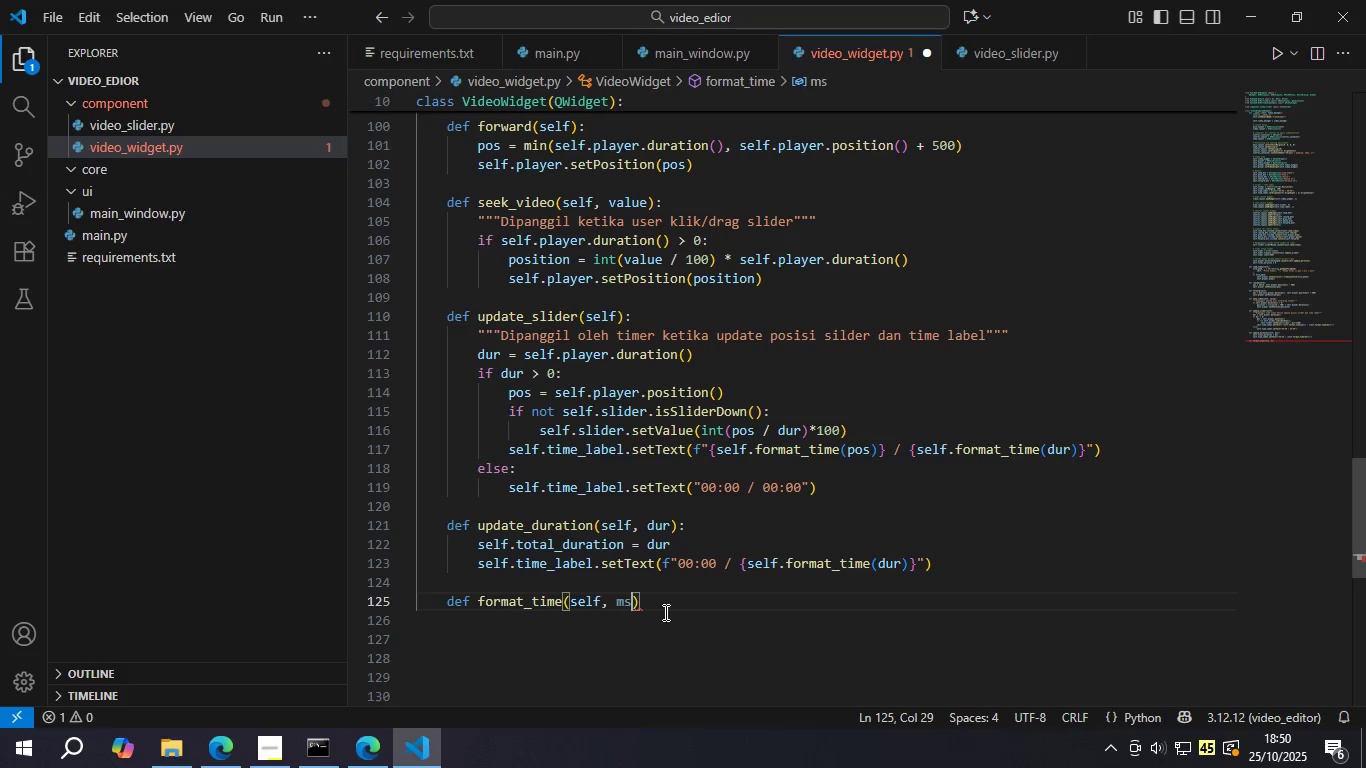 
key(ArrowRight)
 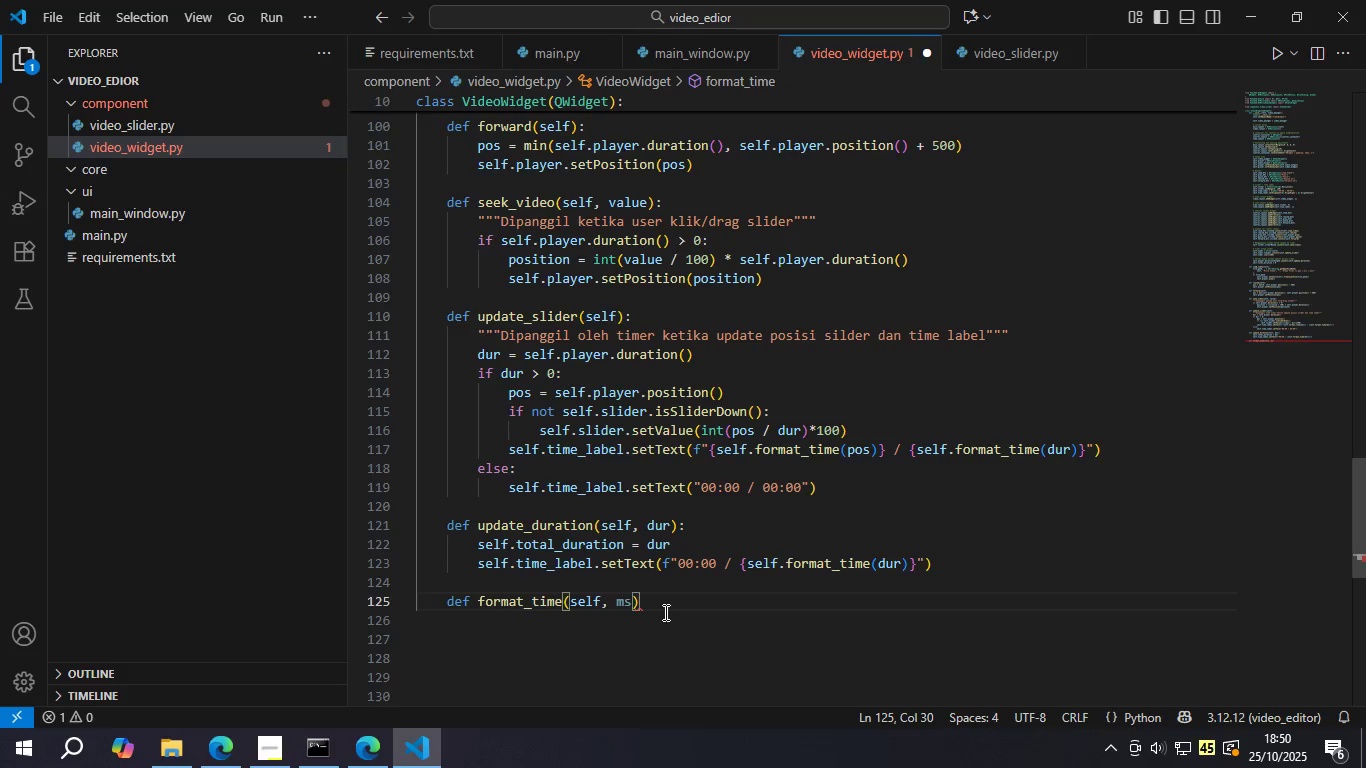 
key(Shift+Semicolon)
 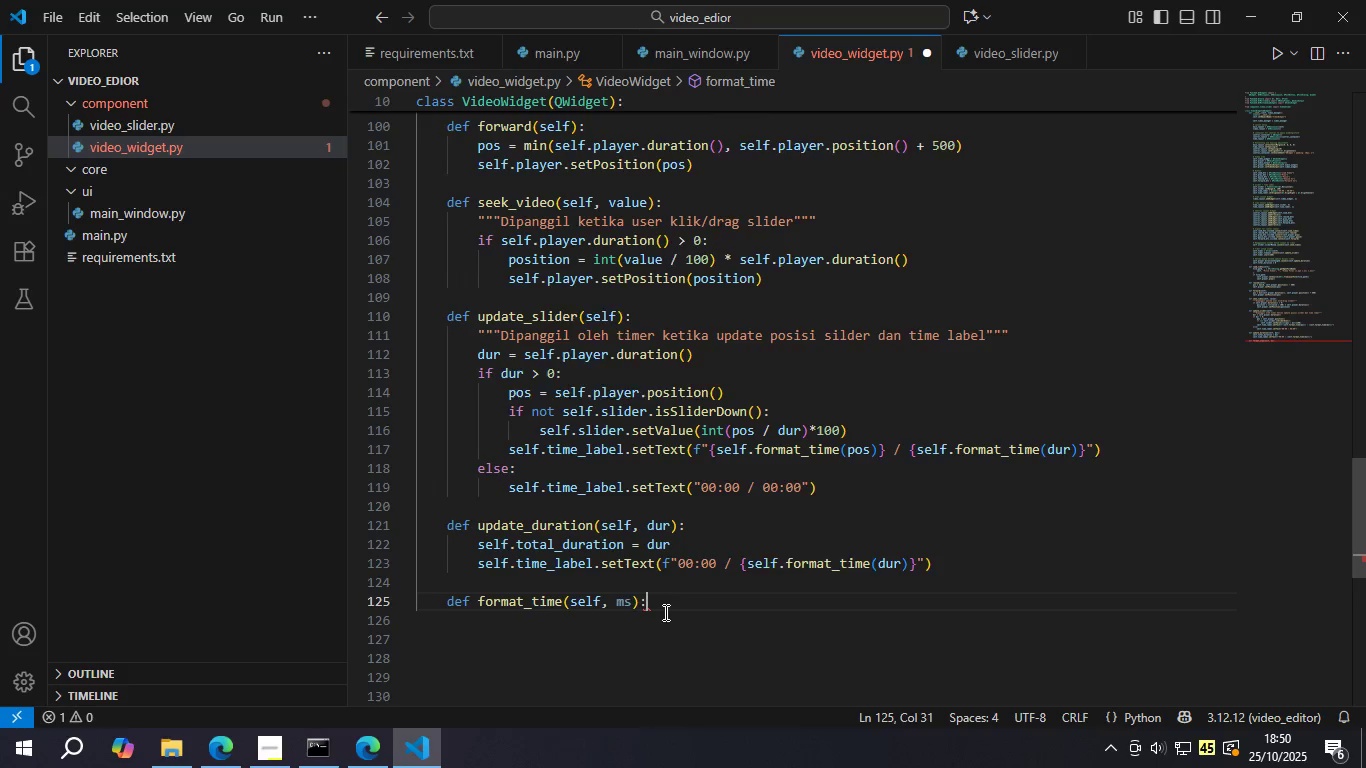 
key(Enter)
 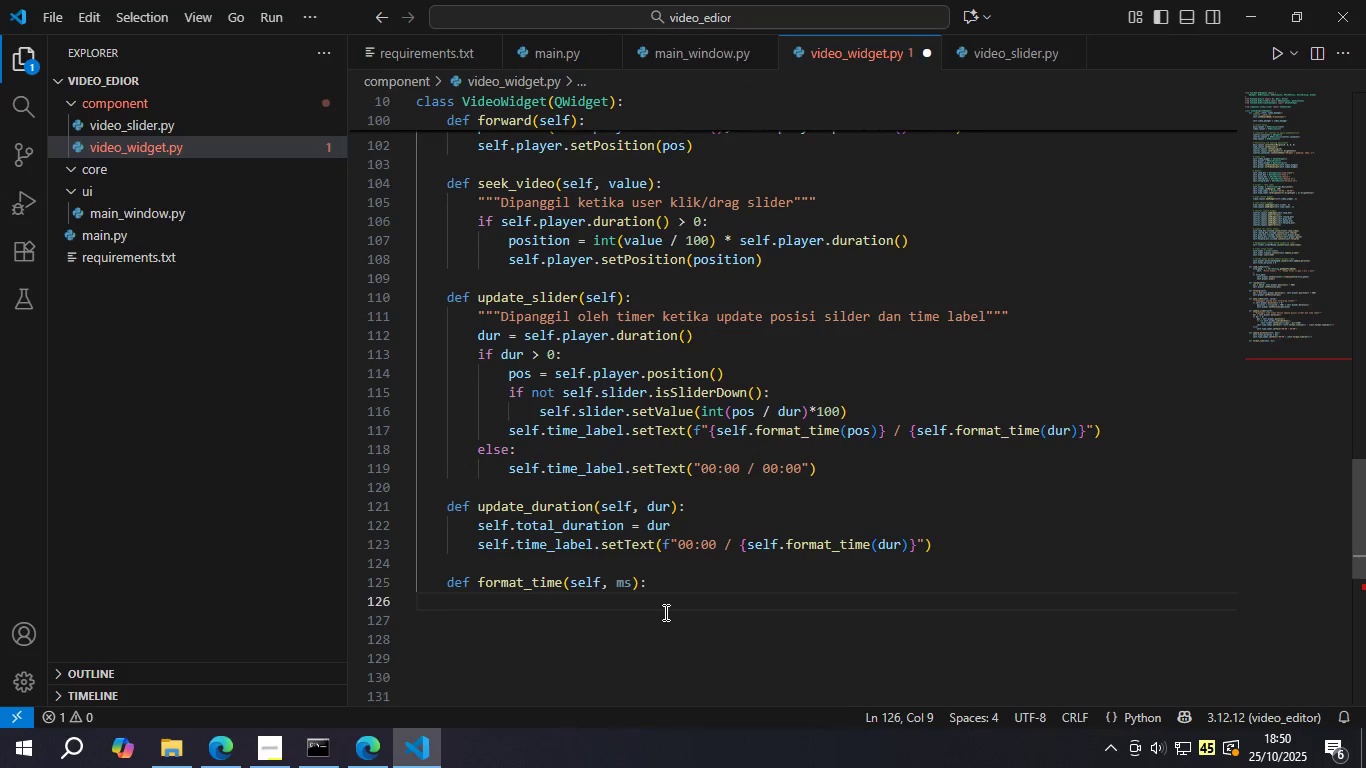 
type(scs )
key(Backspace)
key(Backspace)
key(Backspace)
key(Backspace)
type(secs = int(ms/)
key(Backspace)
type( / 1000)
 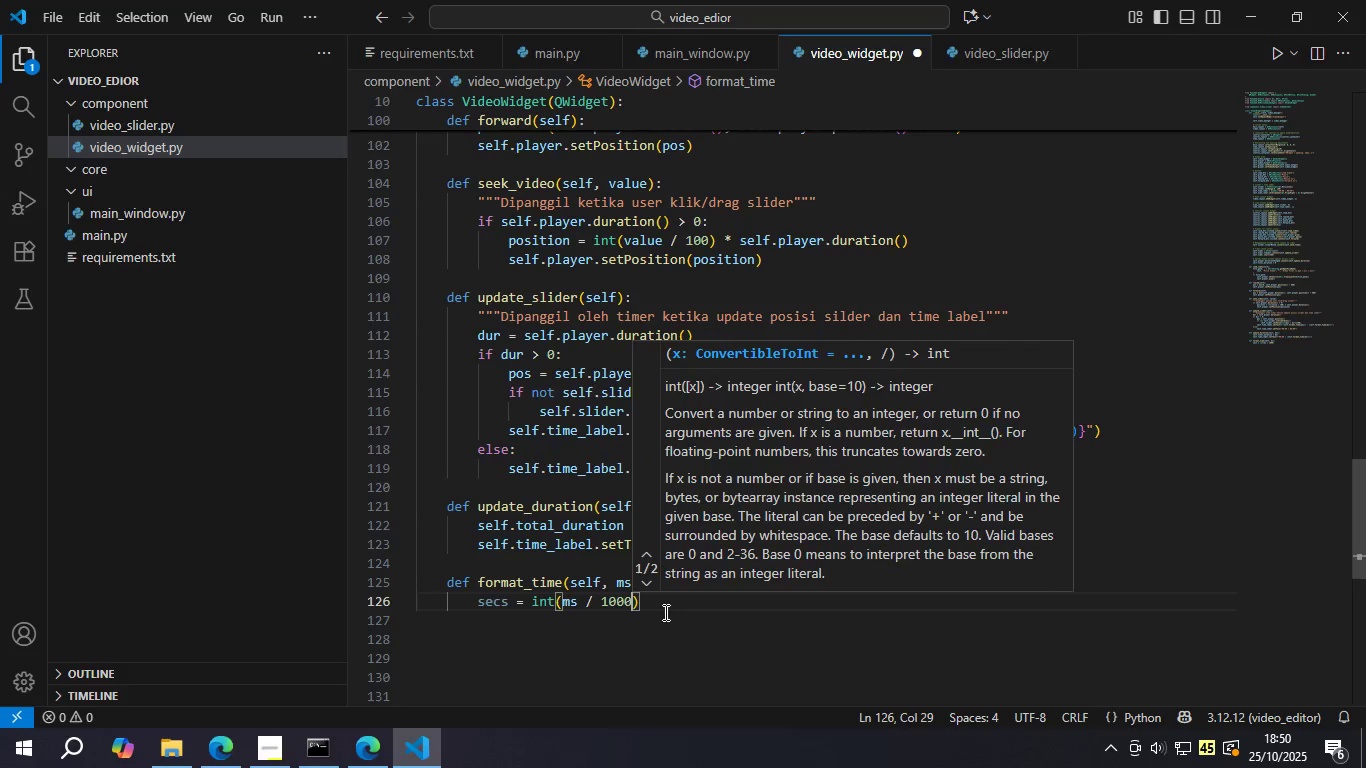 
key(ArrowUp)
 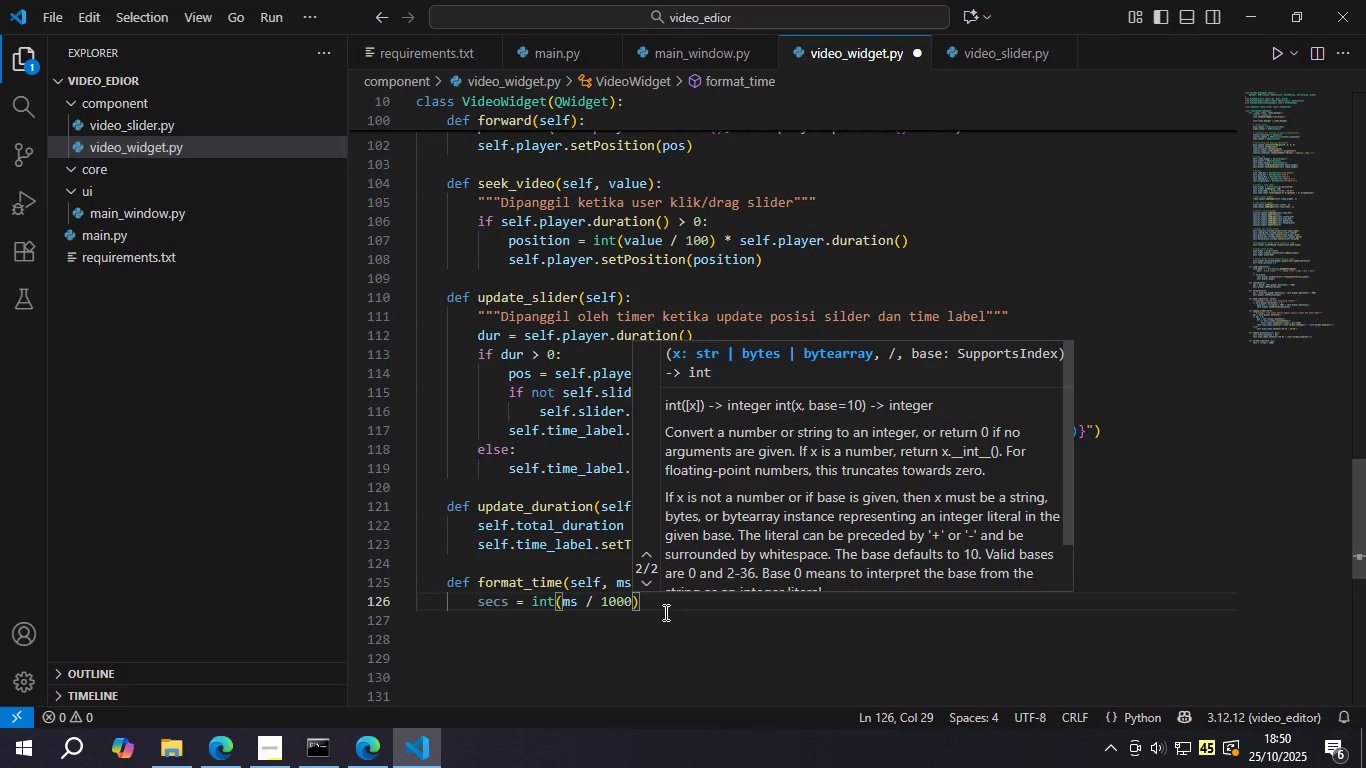 
key(ArrowRight)
 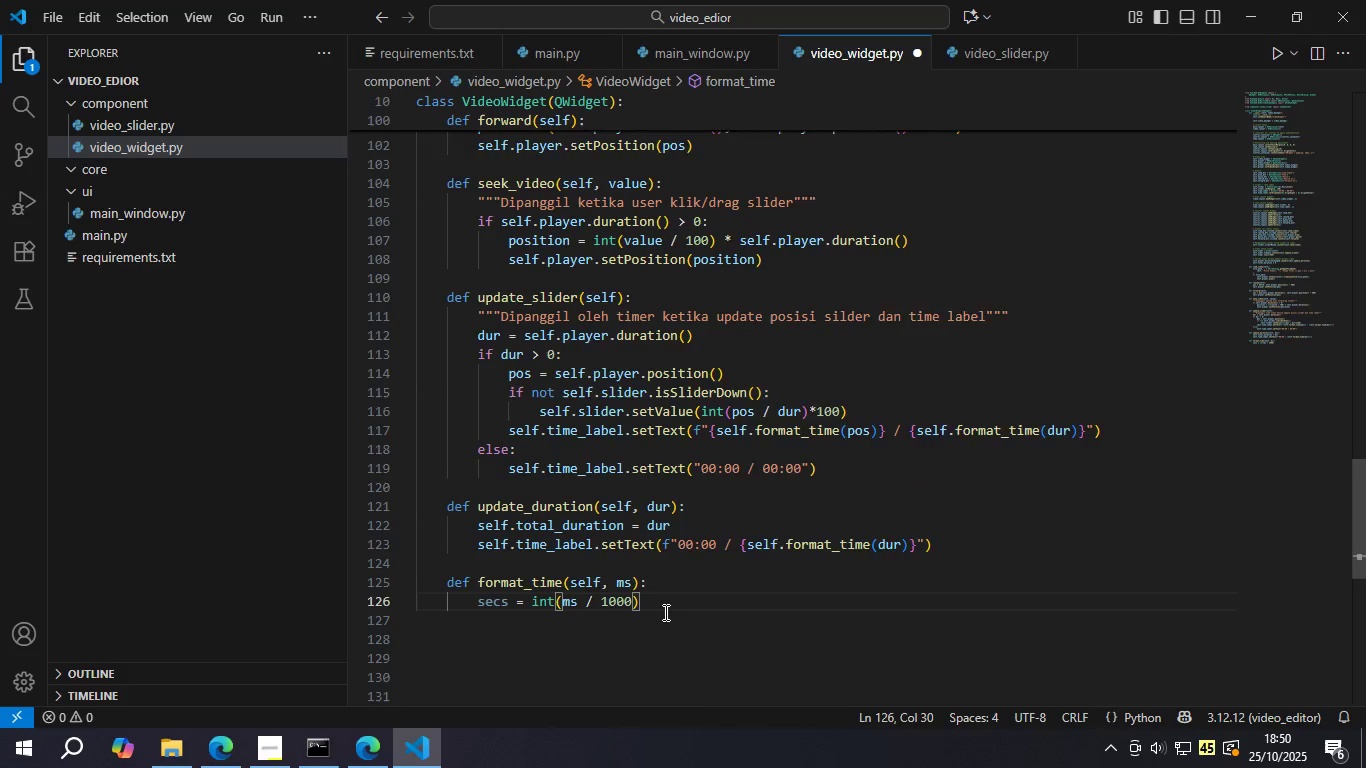 
key(Enter)
 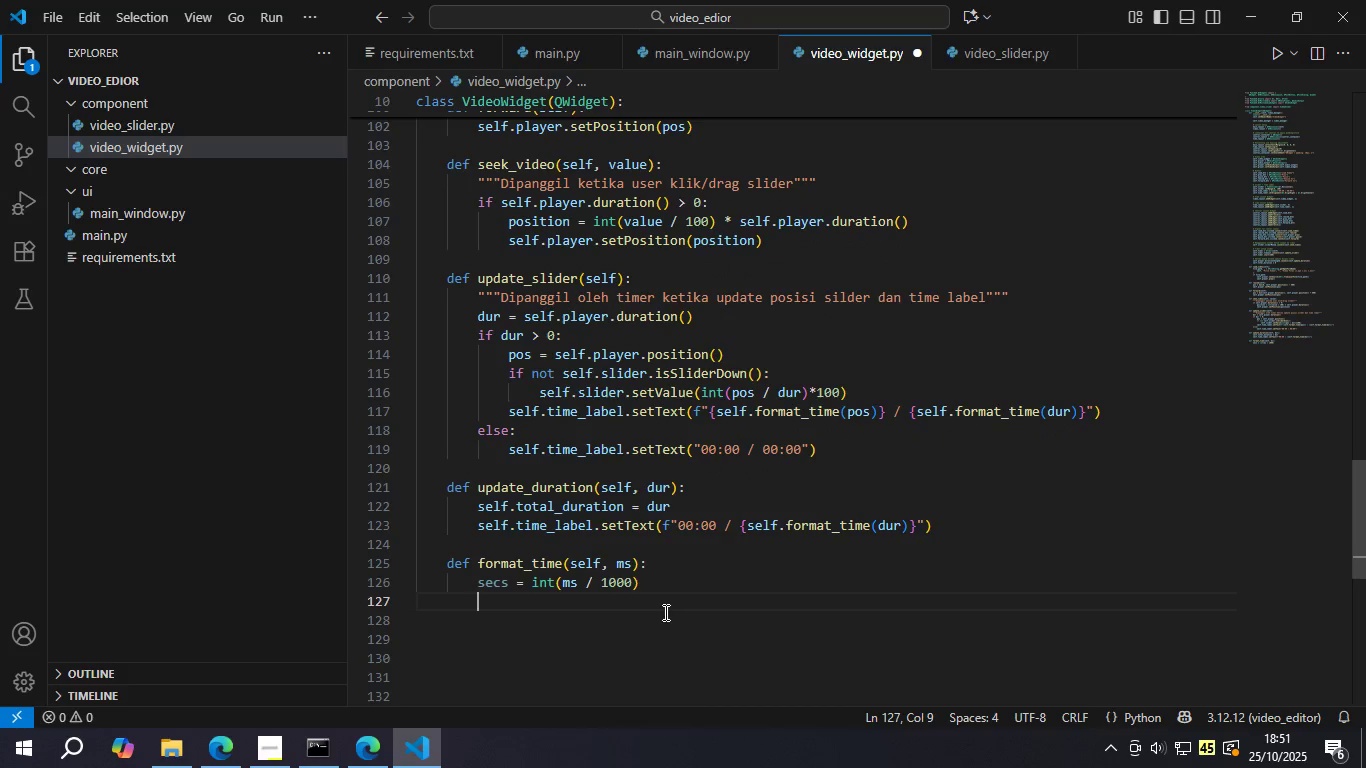 
type(mins = secs // 60 )
 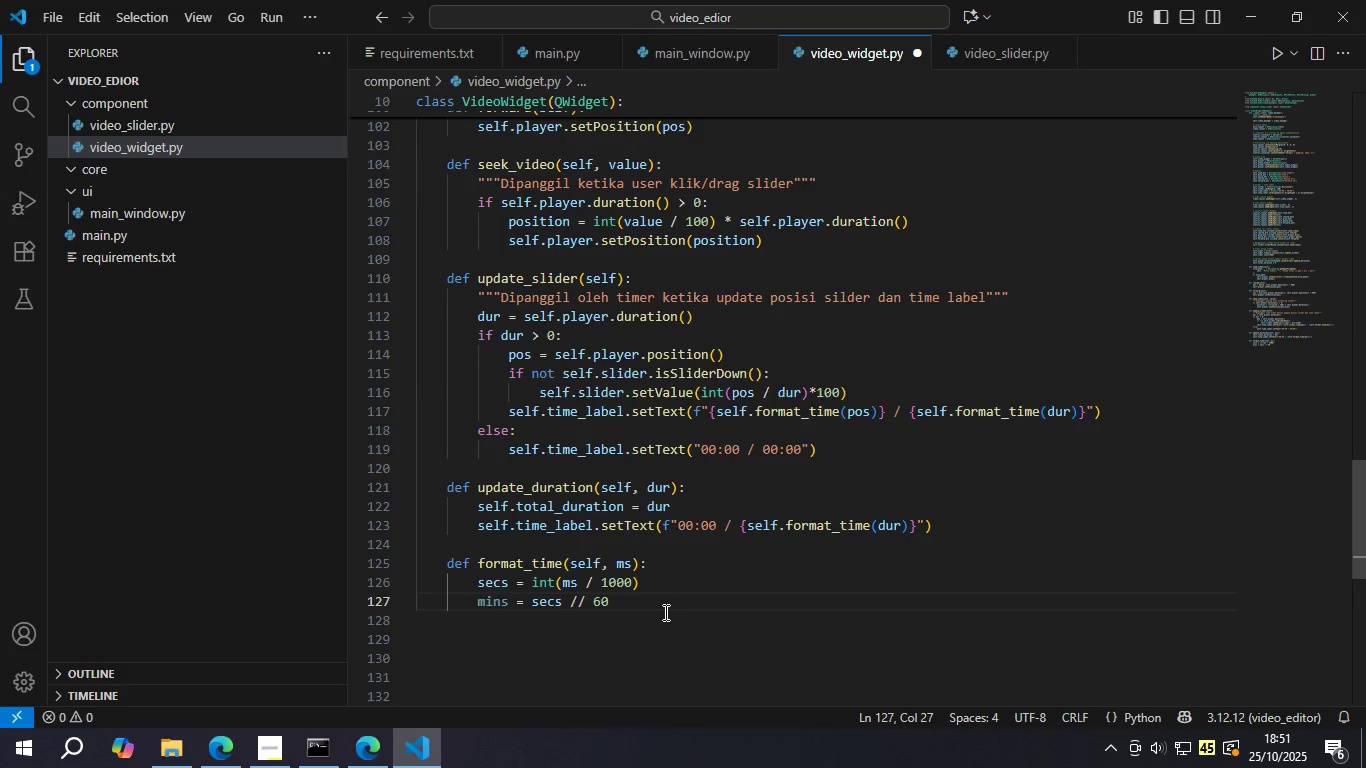 
key(Enter)
 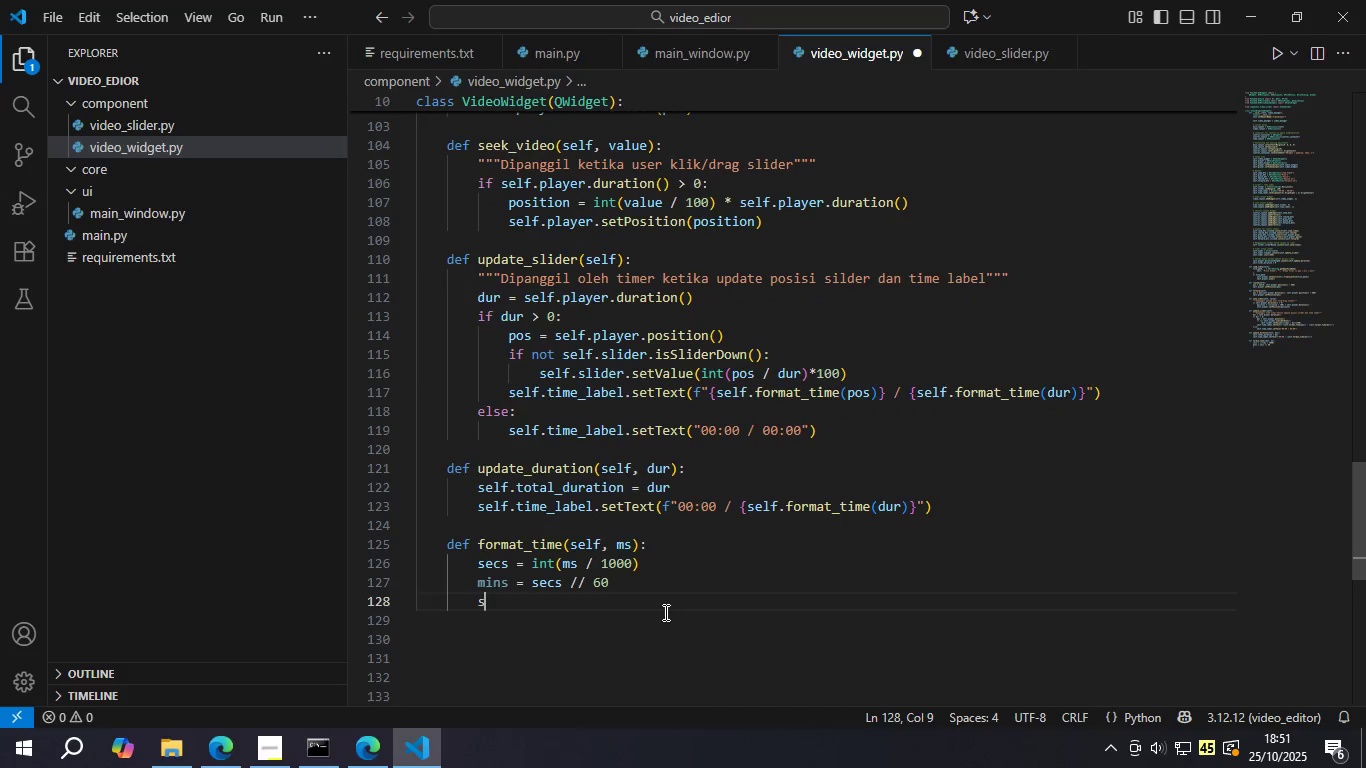 
type(secs = secs % 60)
 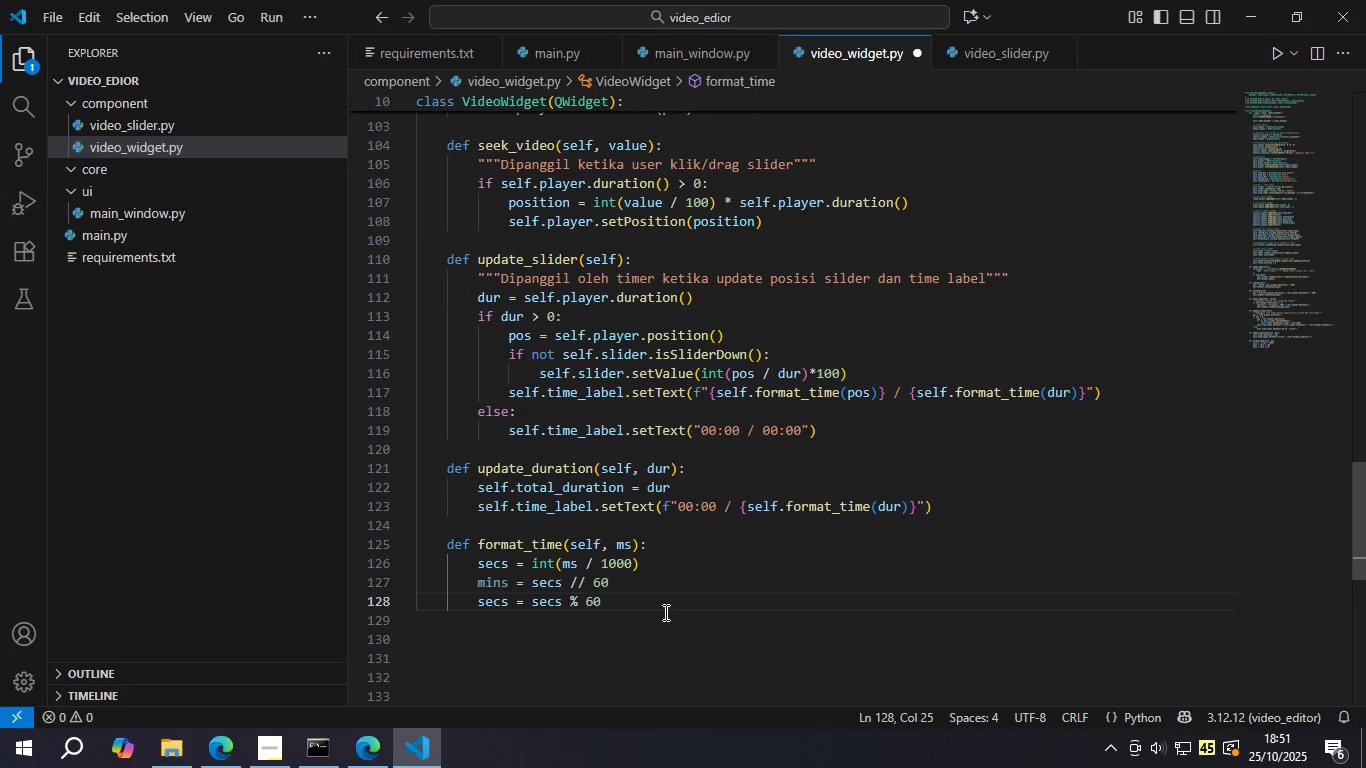 
hold_key(key=ControlLeft, duration=0.71)
 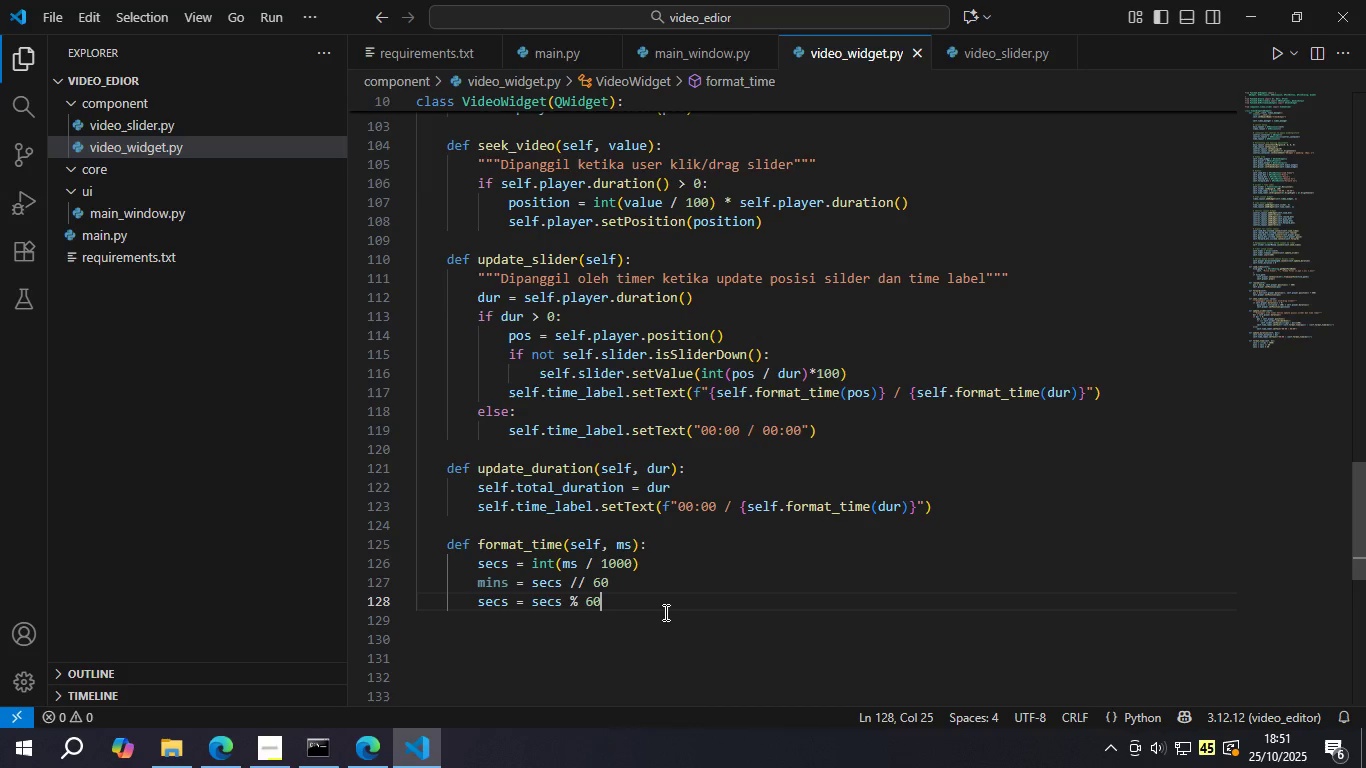 
hold_key(key=S, duration=0.32)
 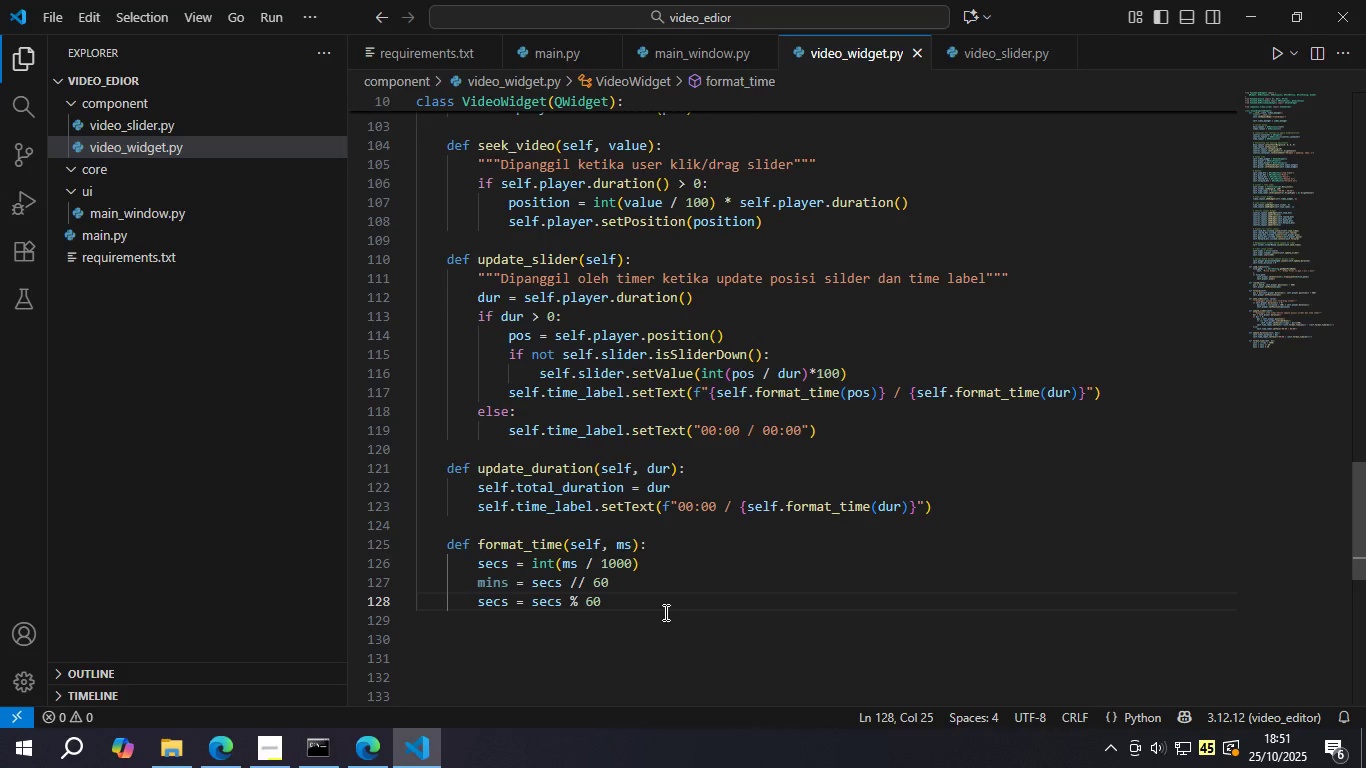 
key(Enter)
 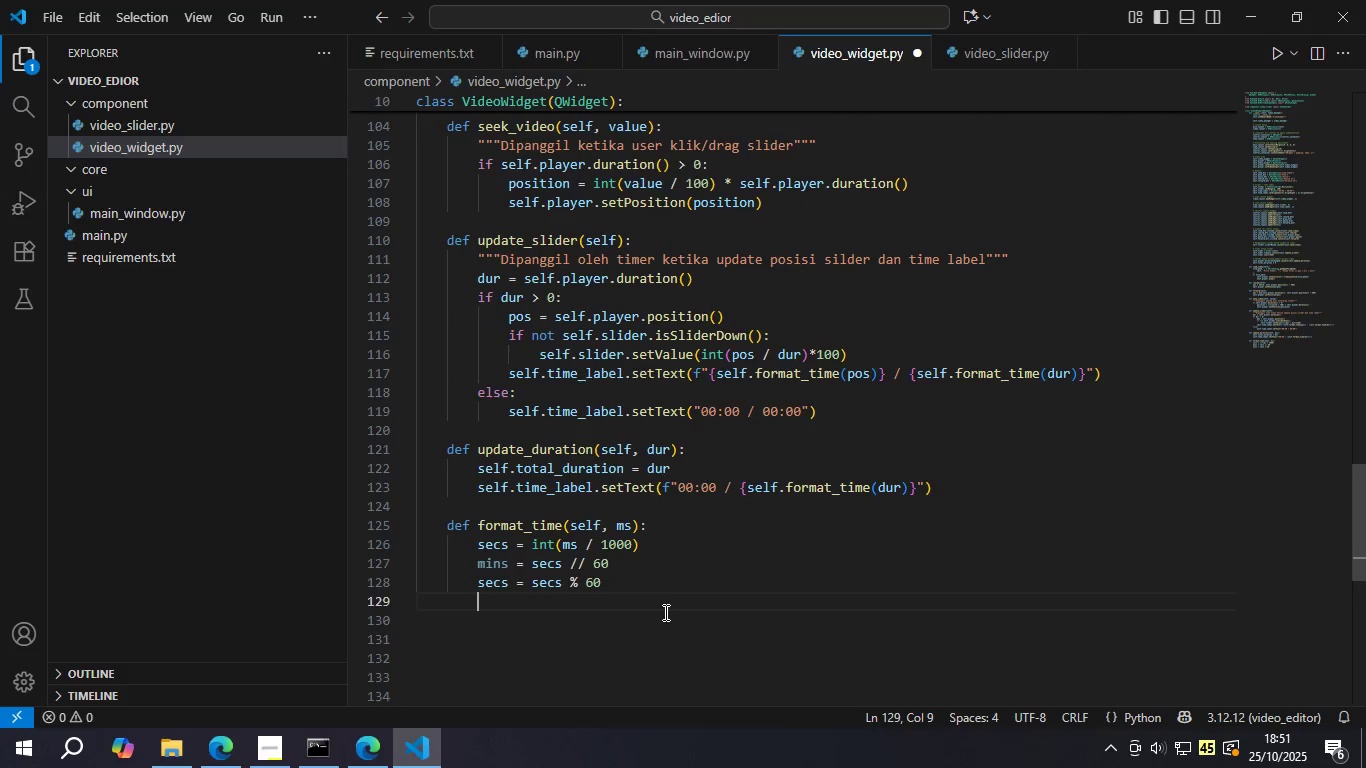 
type(retunr ()
key(Backspace)
key(Backspace)
key(Backspace)
key(Backspace)
type(rn ()
key(Backspace)
type(f{)
key(Backspace)
type("{mins:02d)
 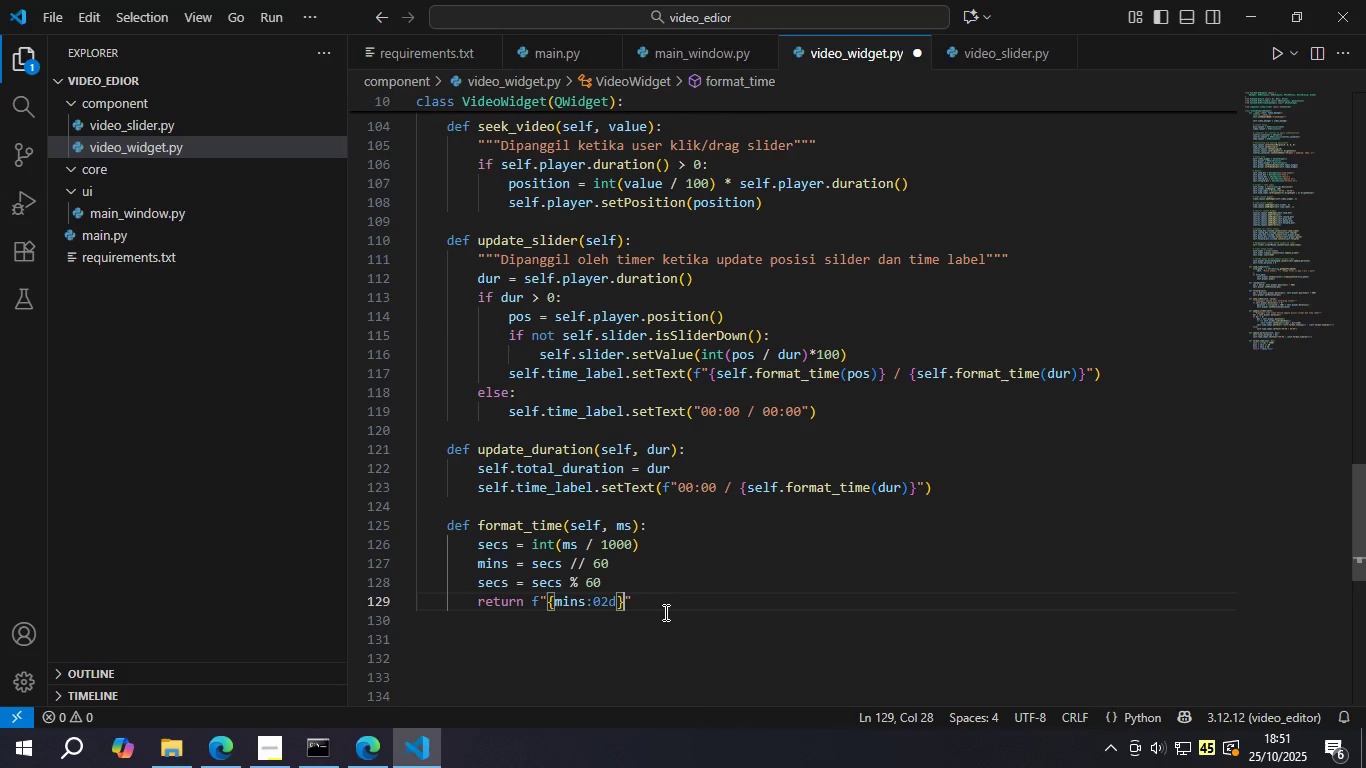 
 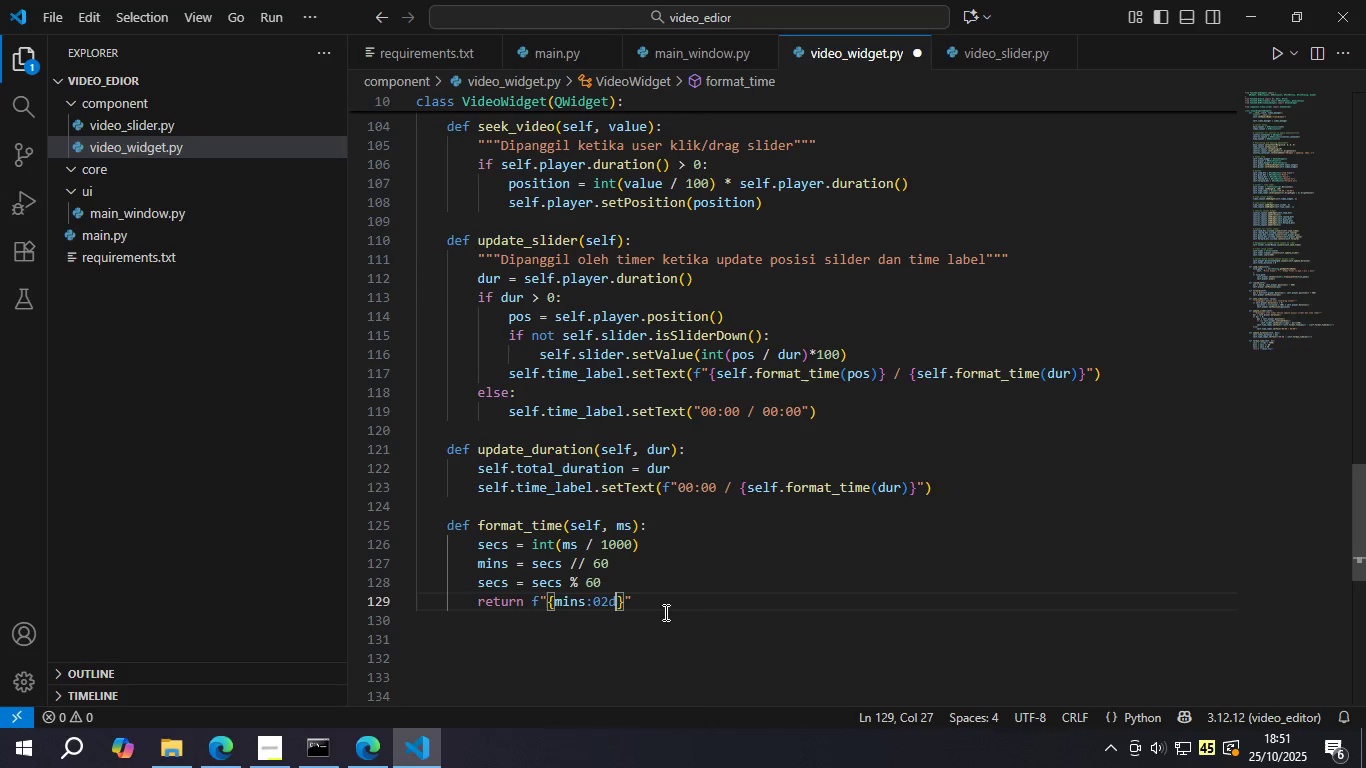 
key(ArrowRight)
 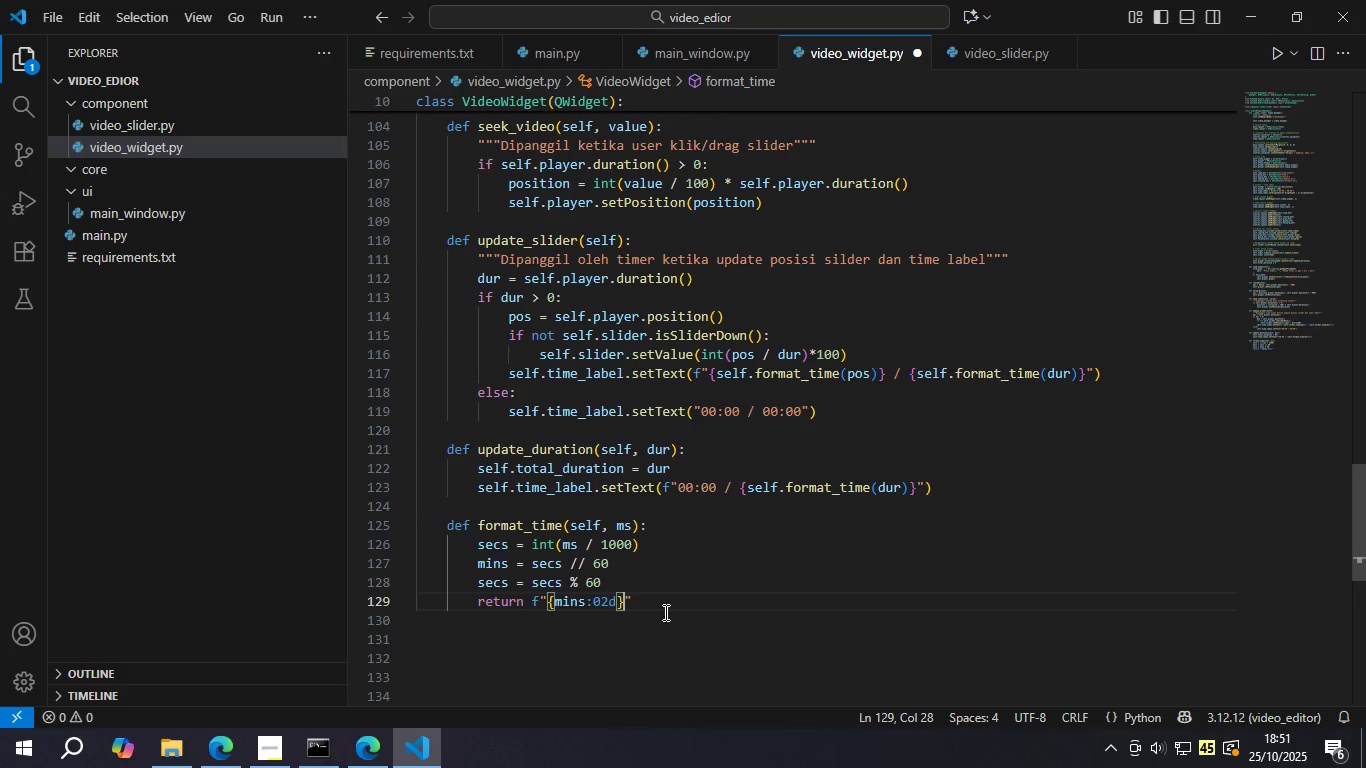 
type(:{secs)
 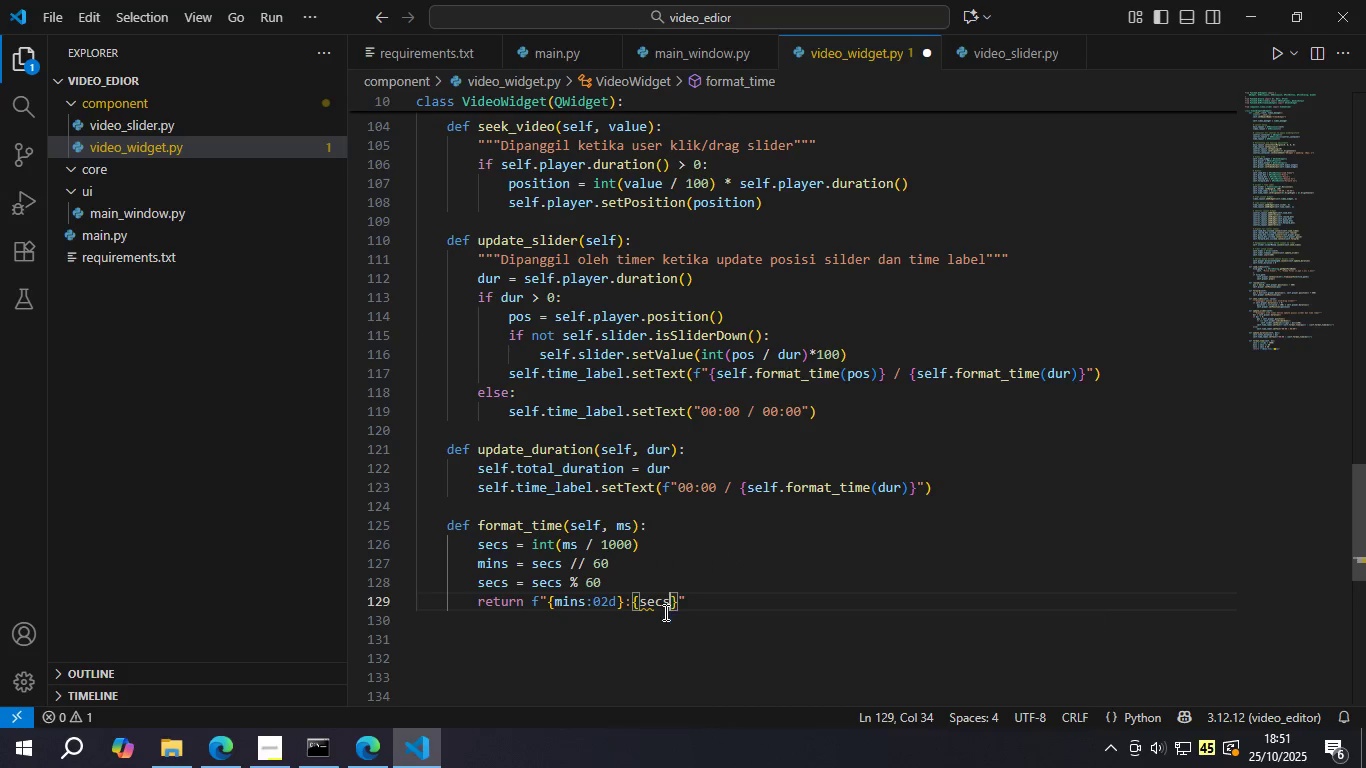 
key(Enter)
 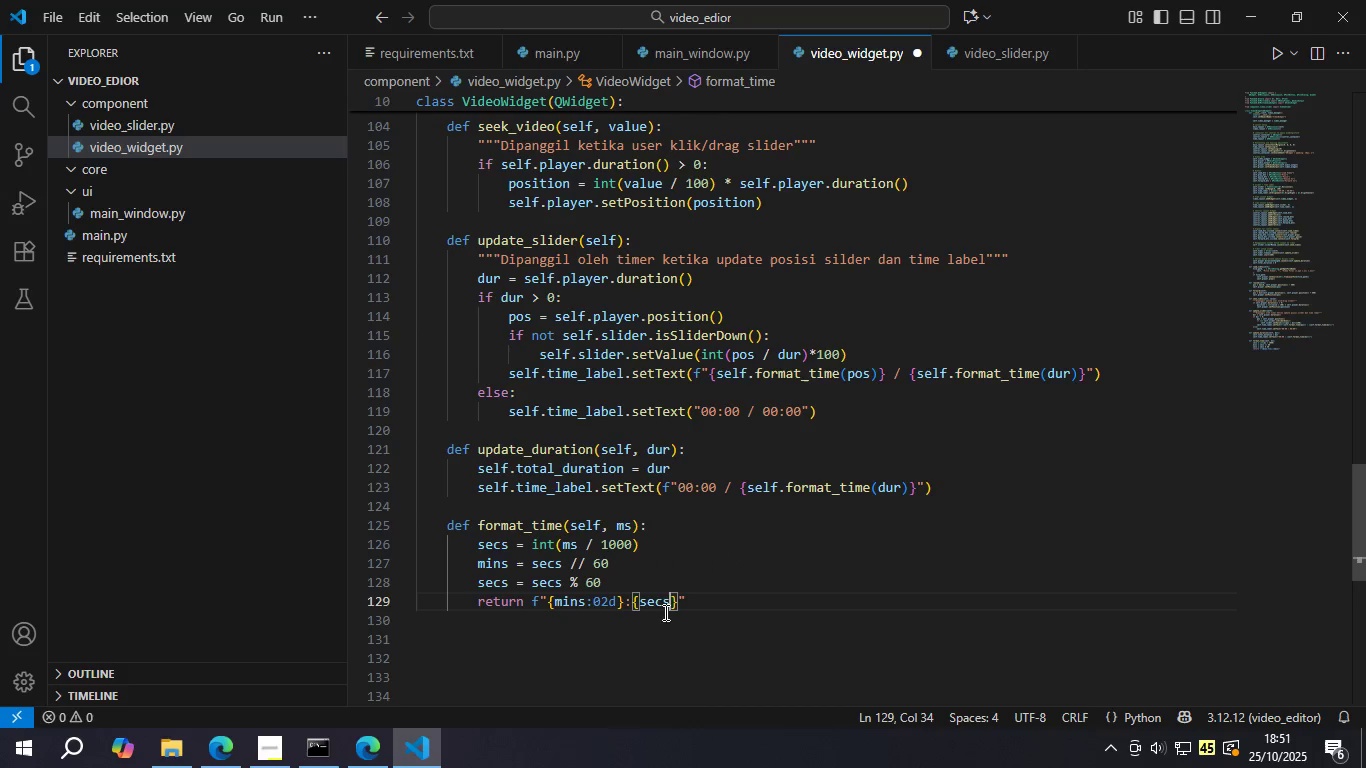 
type(:02d)
 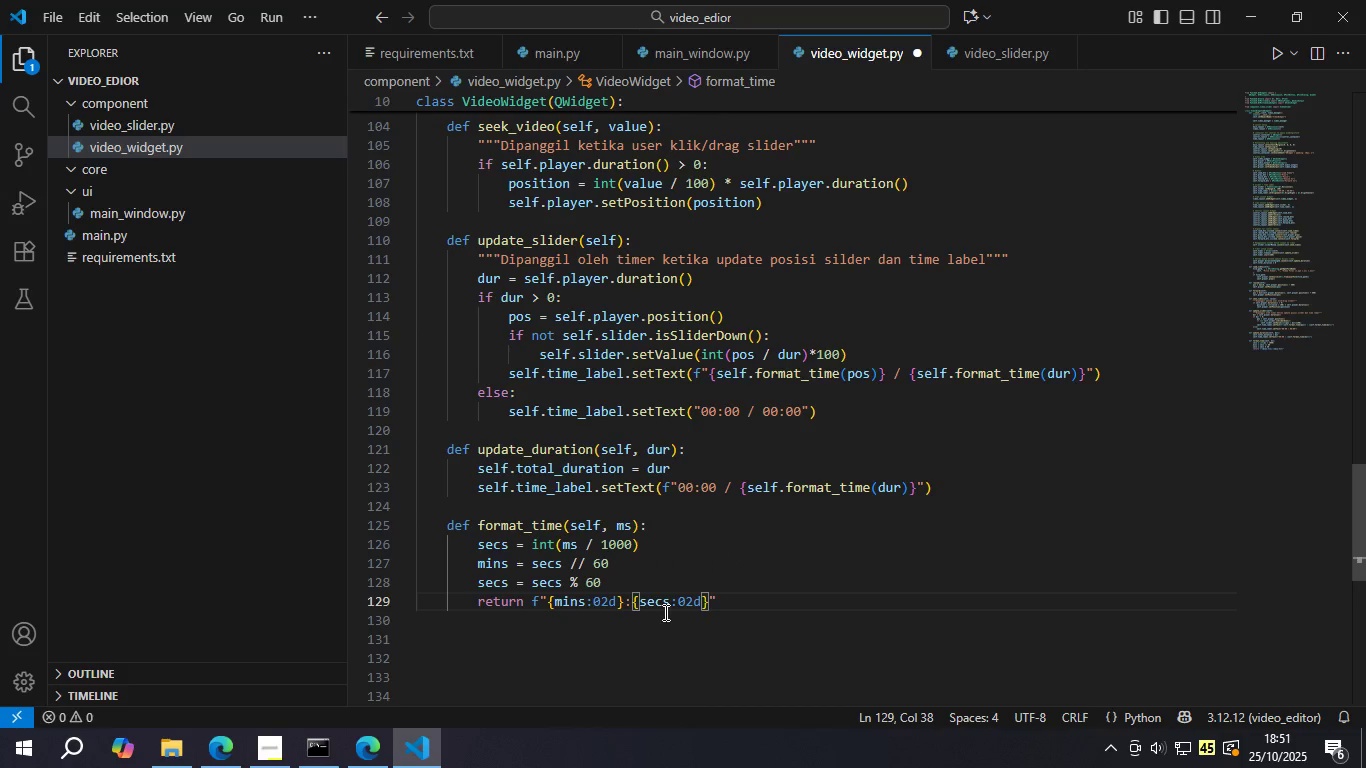 
key(ArrowRight)
 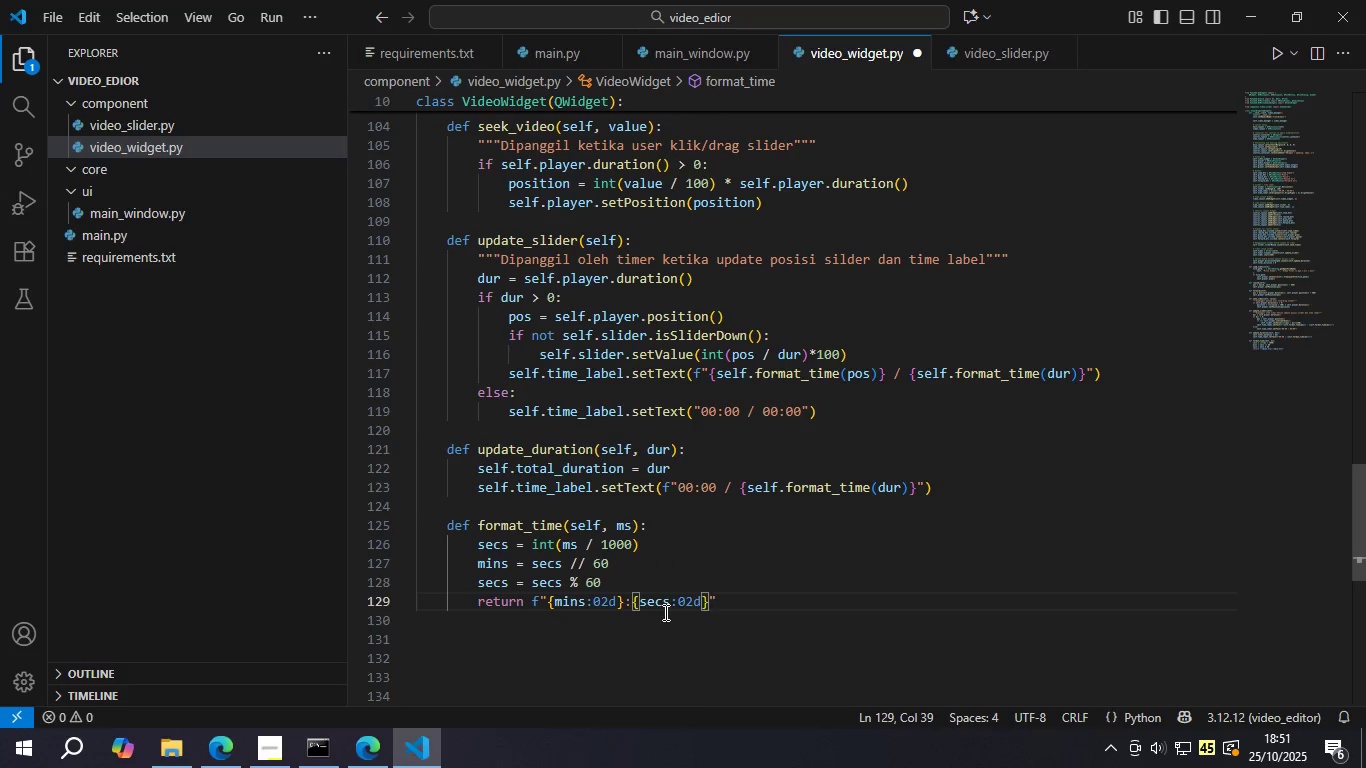 
key(ArrowRight)
 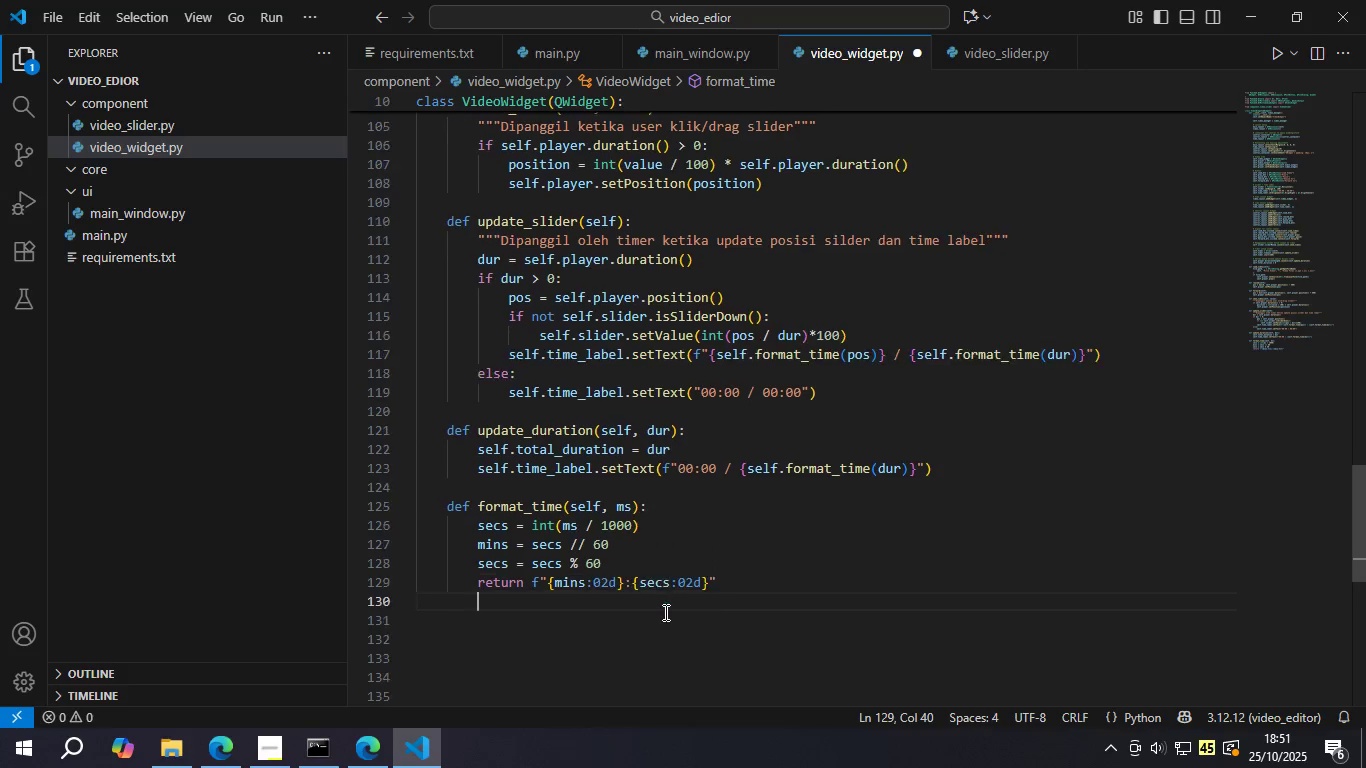 
key(Enter)
 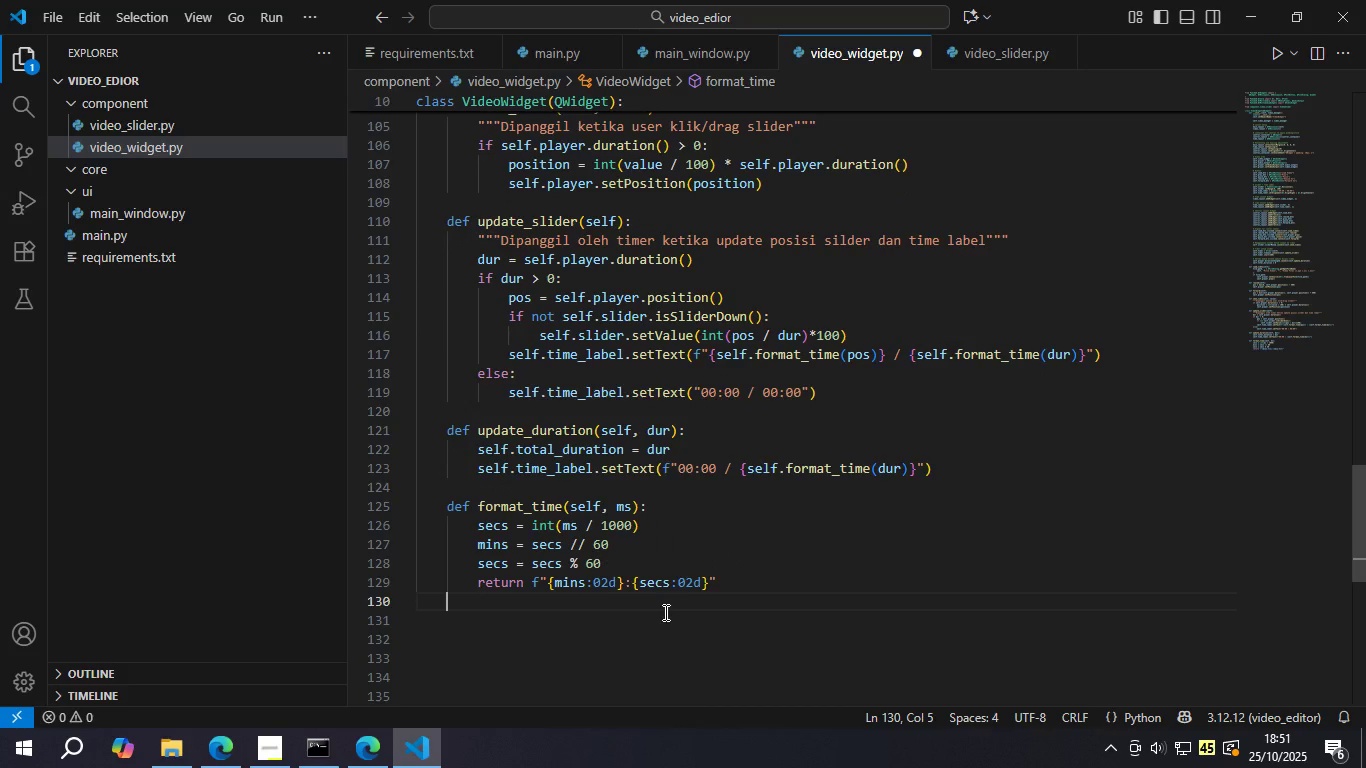 
key(Enter)
 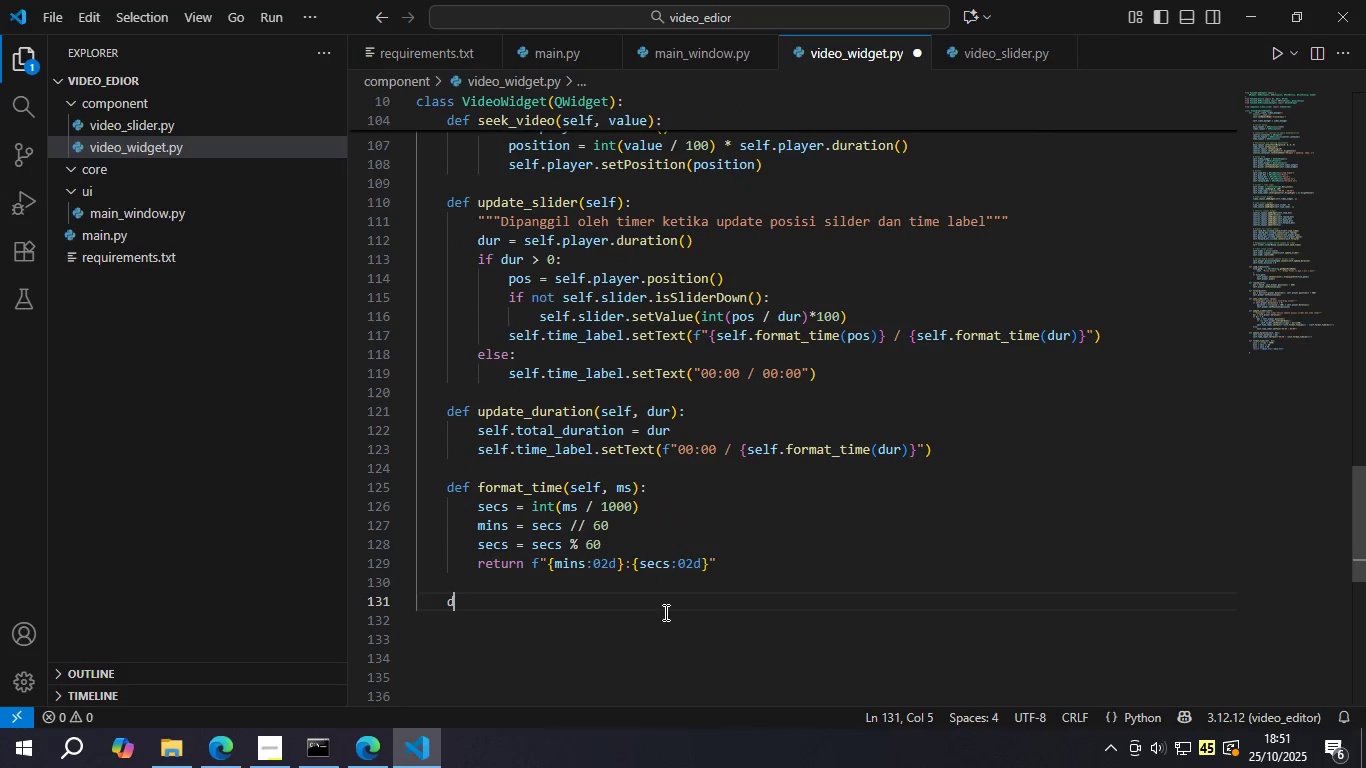 
type(def post)
key(Backspace)
type(ition(sefl)
key(Backspace)
key(Backspace)
type(lf)
 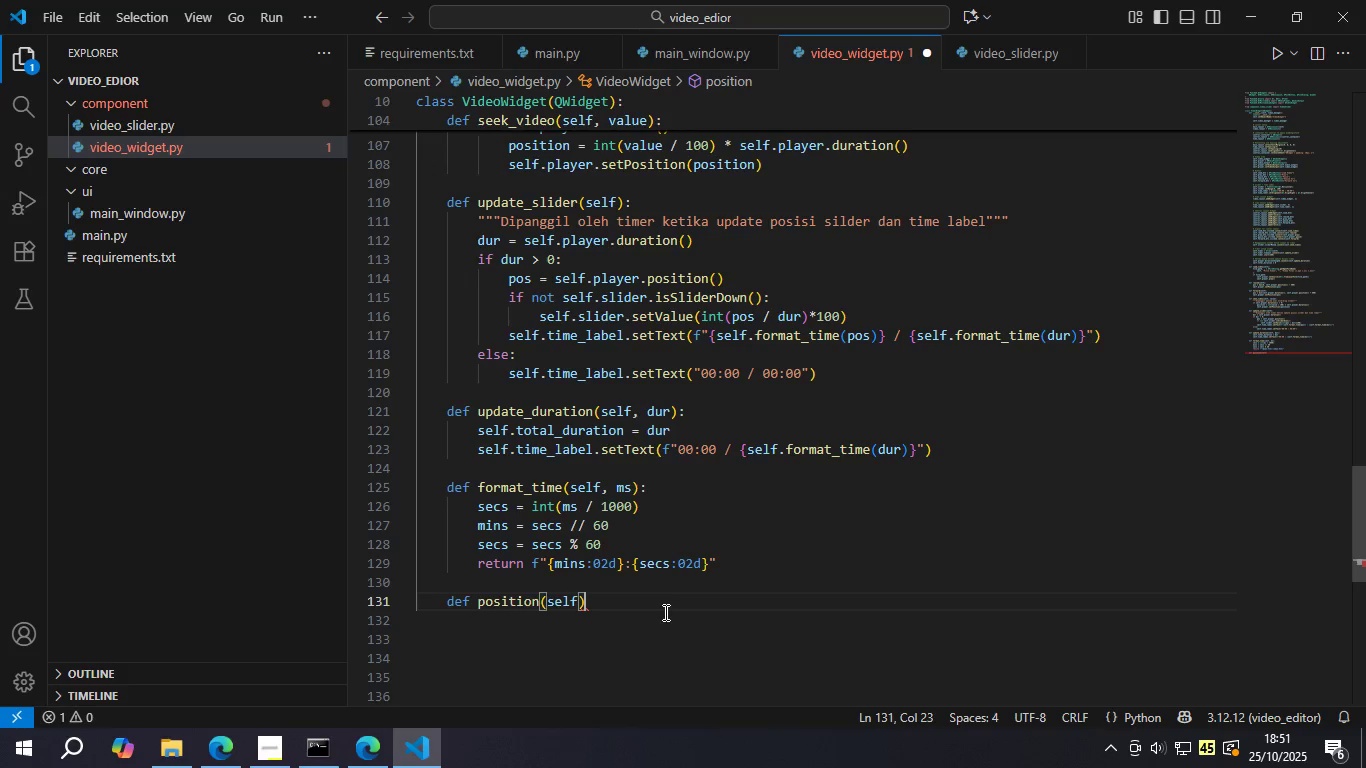 
 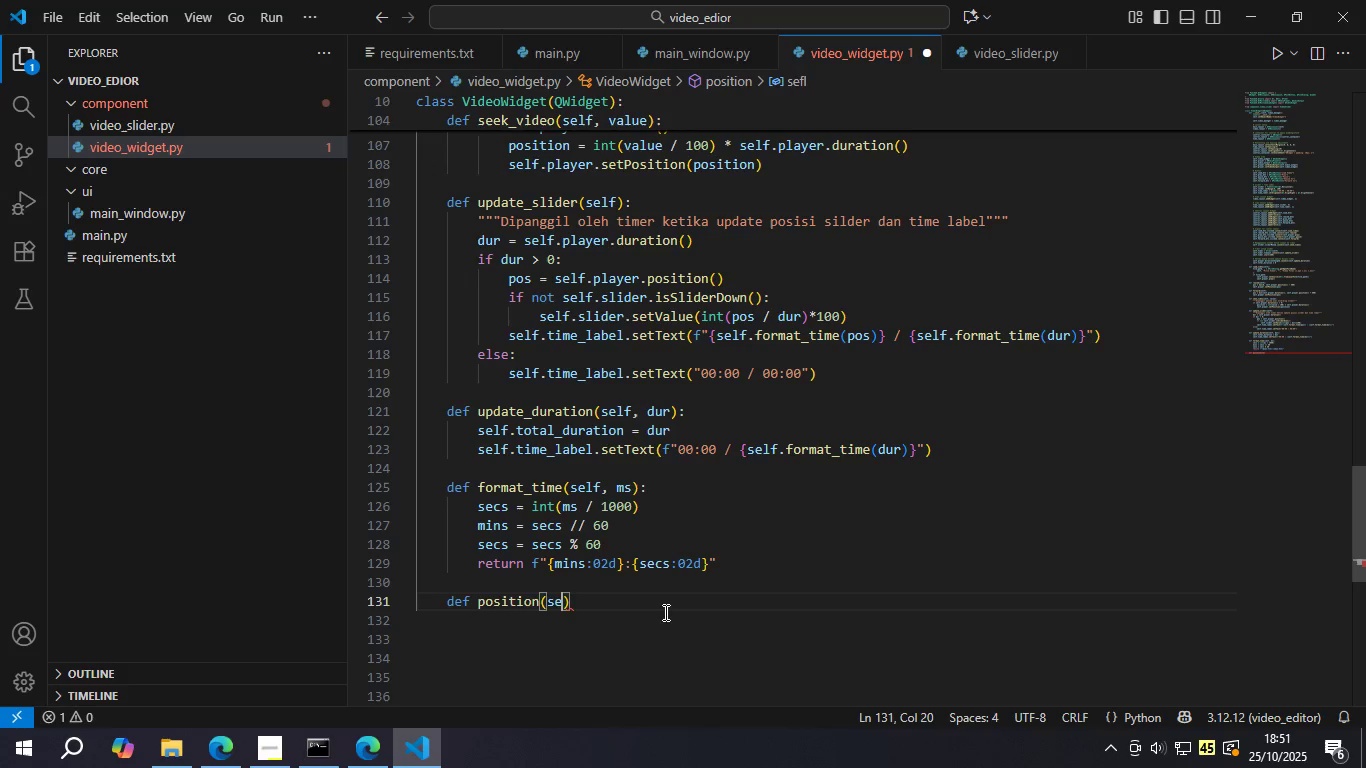 
key(ArrowRight)
 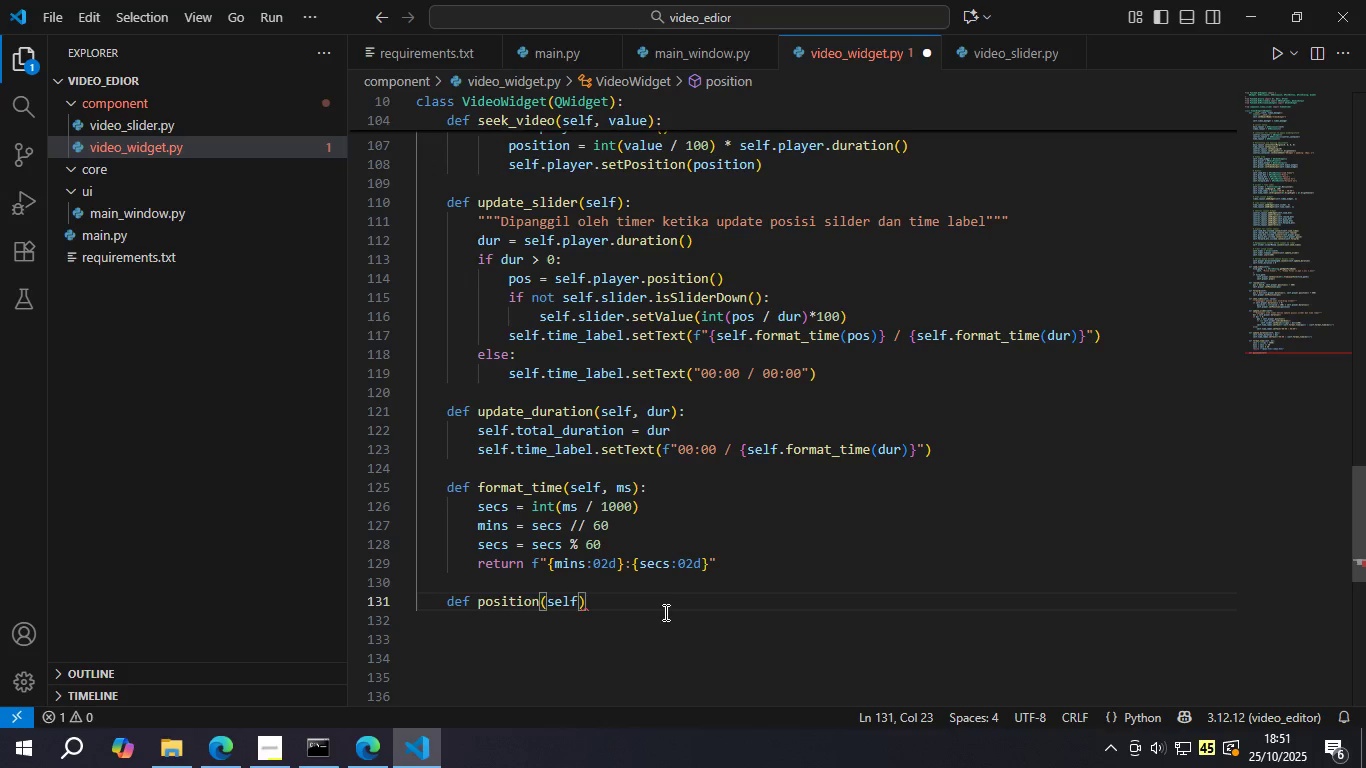 
key(Shift+Semicolon)
 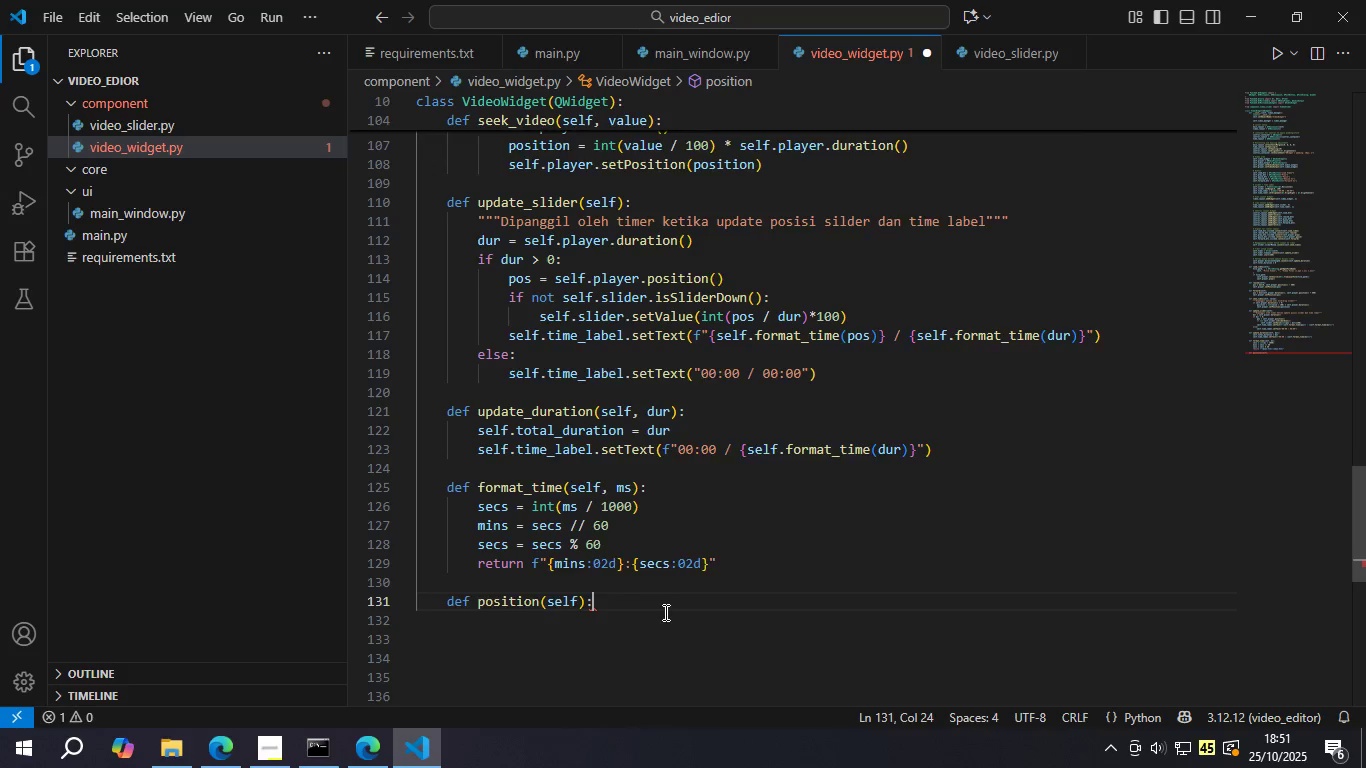 
key(Enter)
 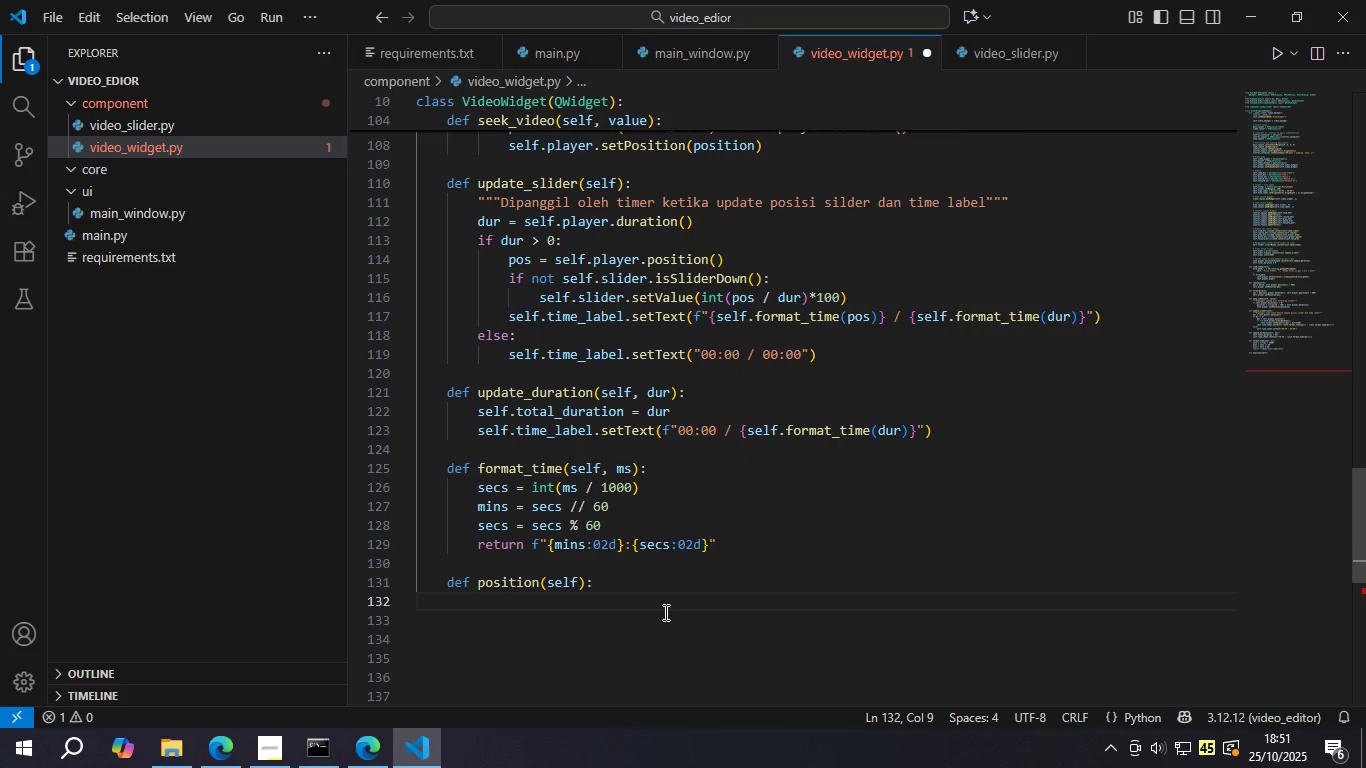 
type(ret)
 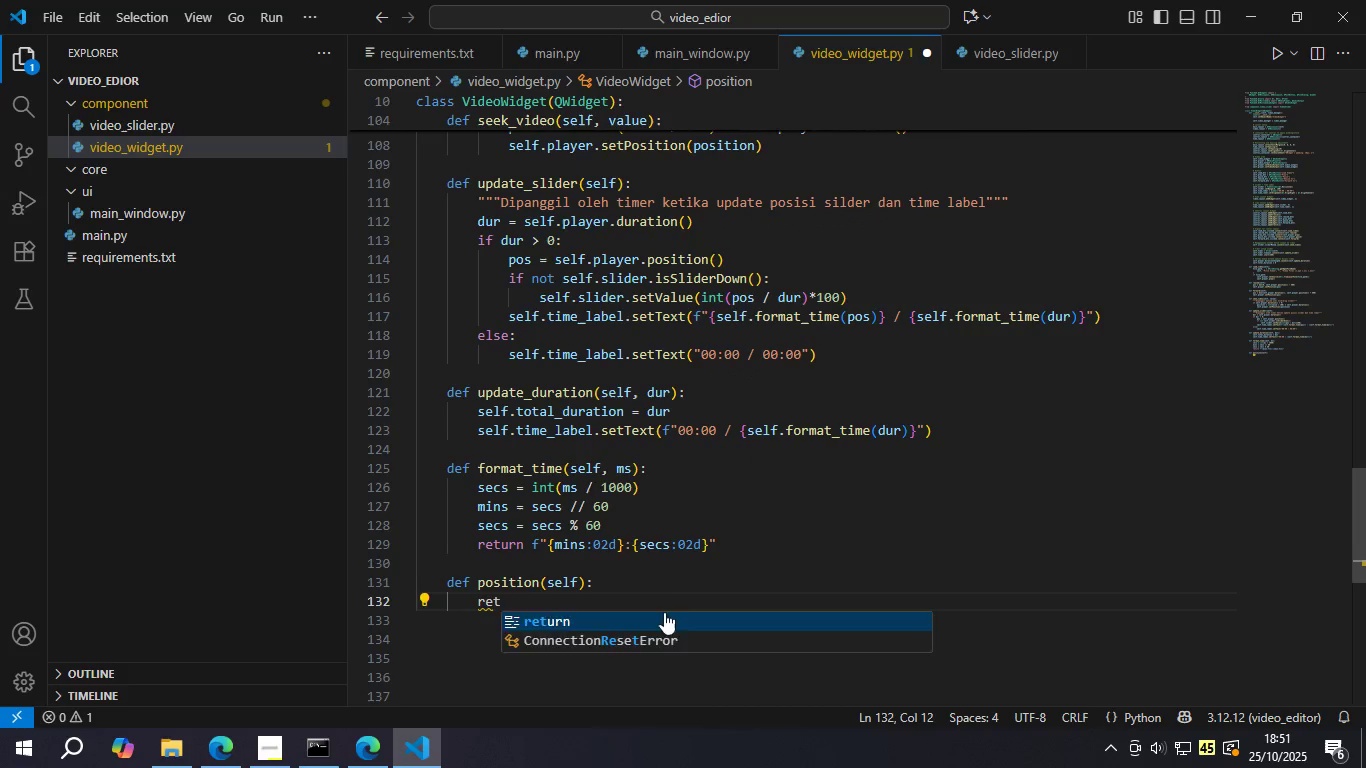 
key(Enter)
 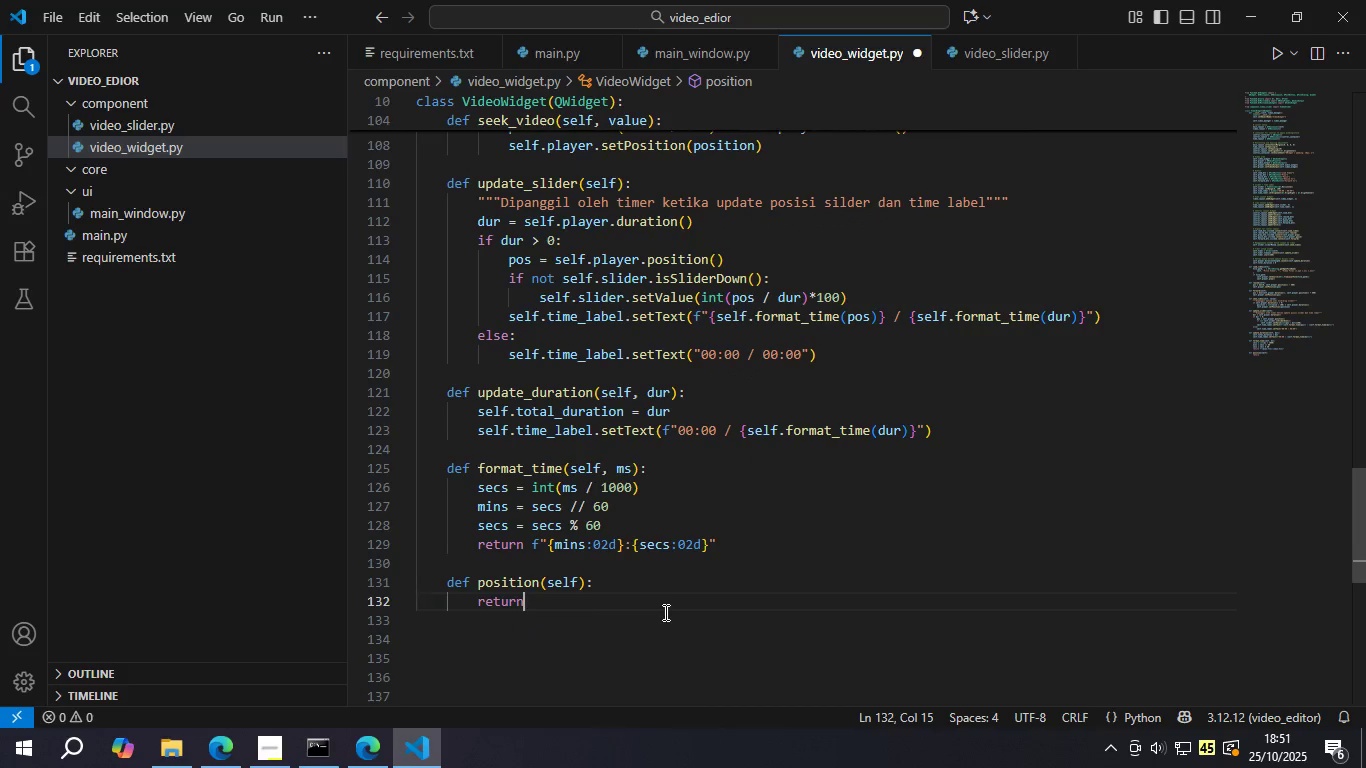 
type( sle.)
key(Backspace)
key(Backspace)
key(Backspace)
type(elf.player)
 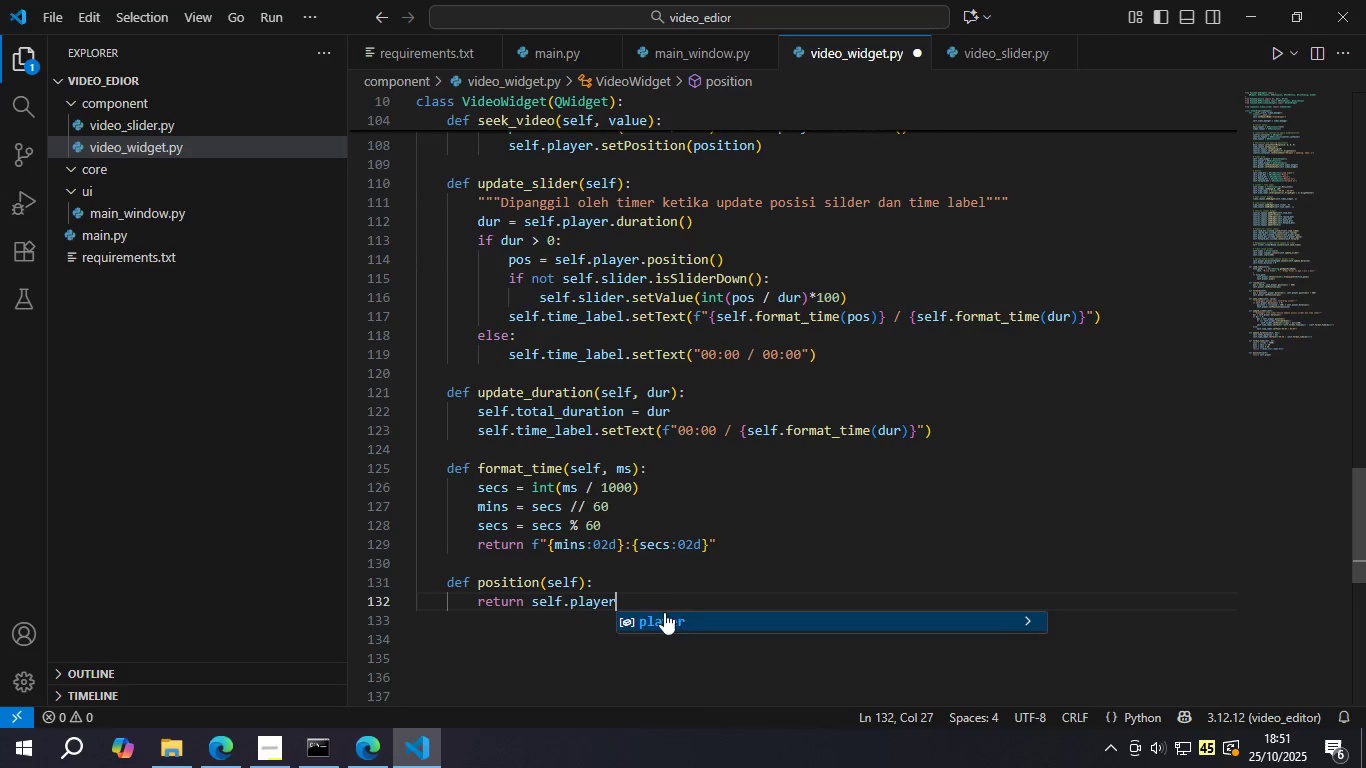 
key(Enter)
 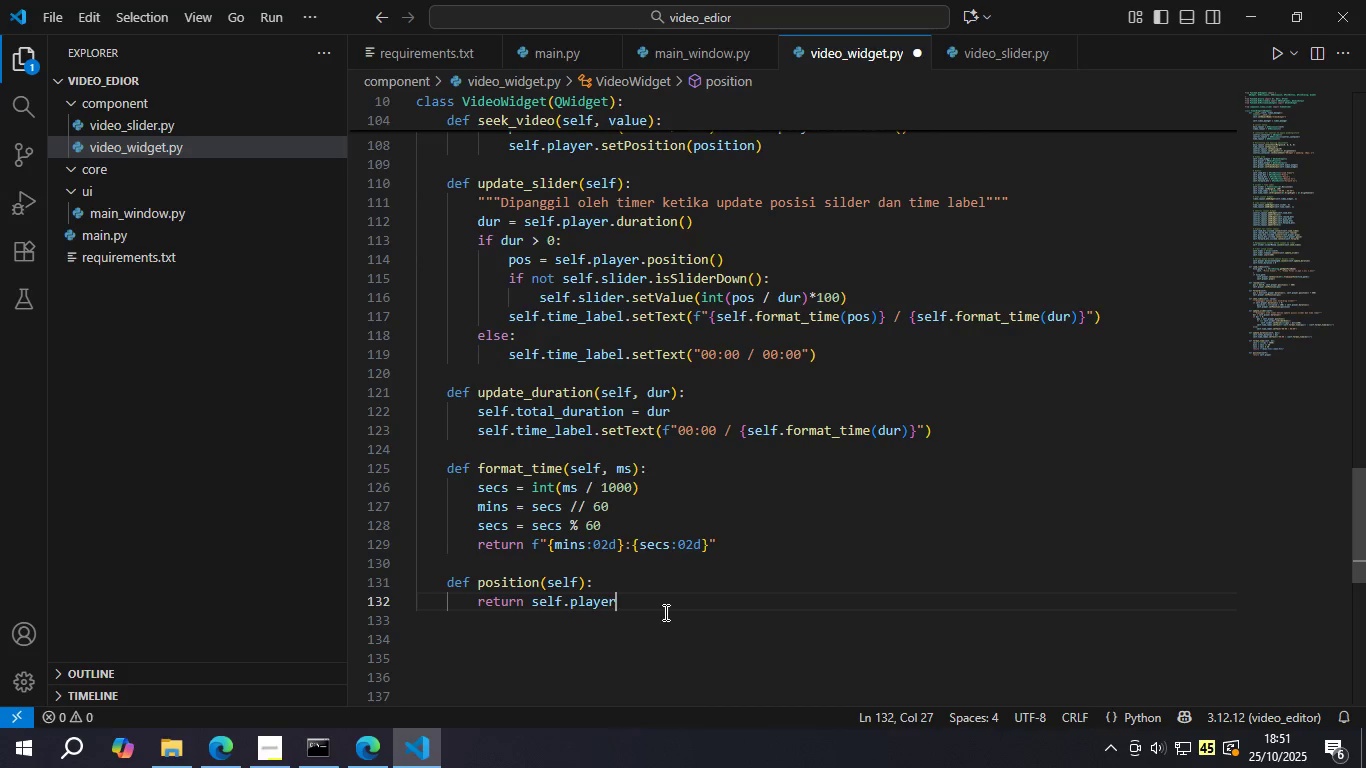 
type(.pos)
 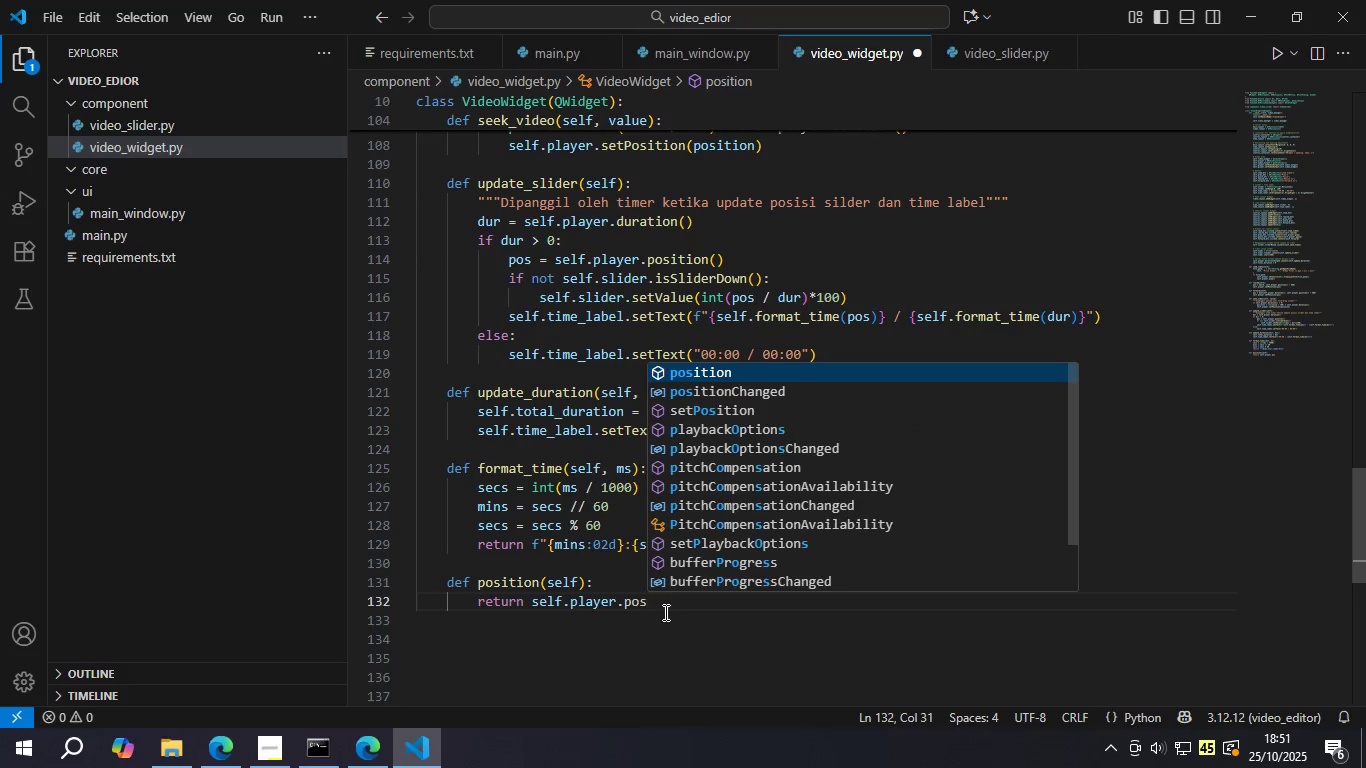 
key(Enter)
 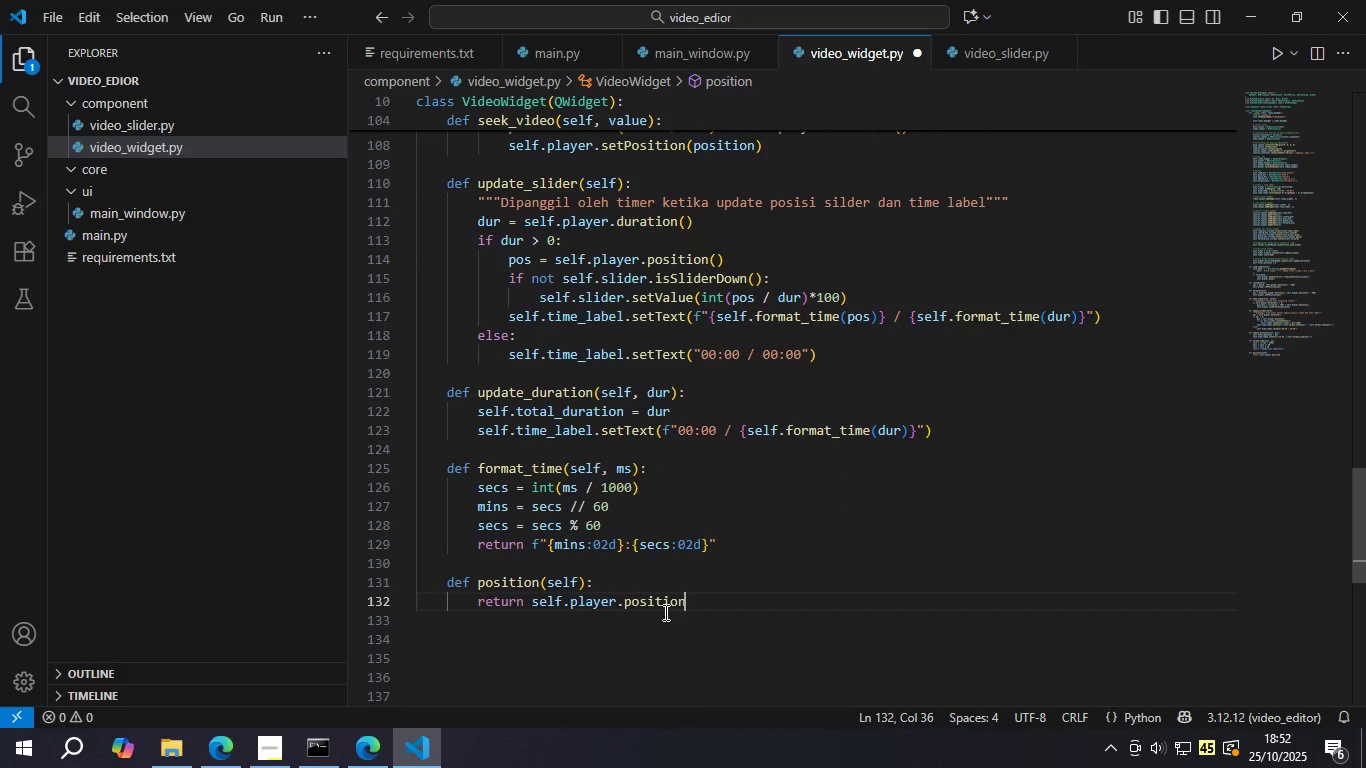 
key(Shift+9)
 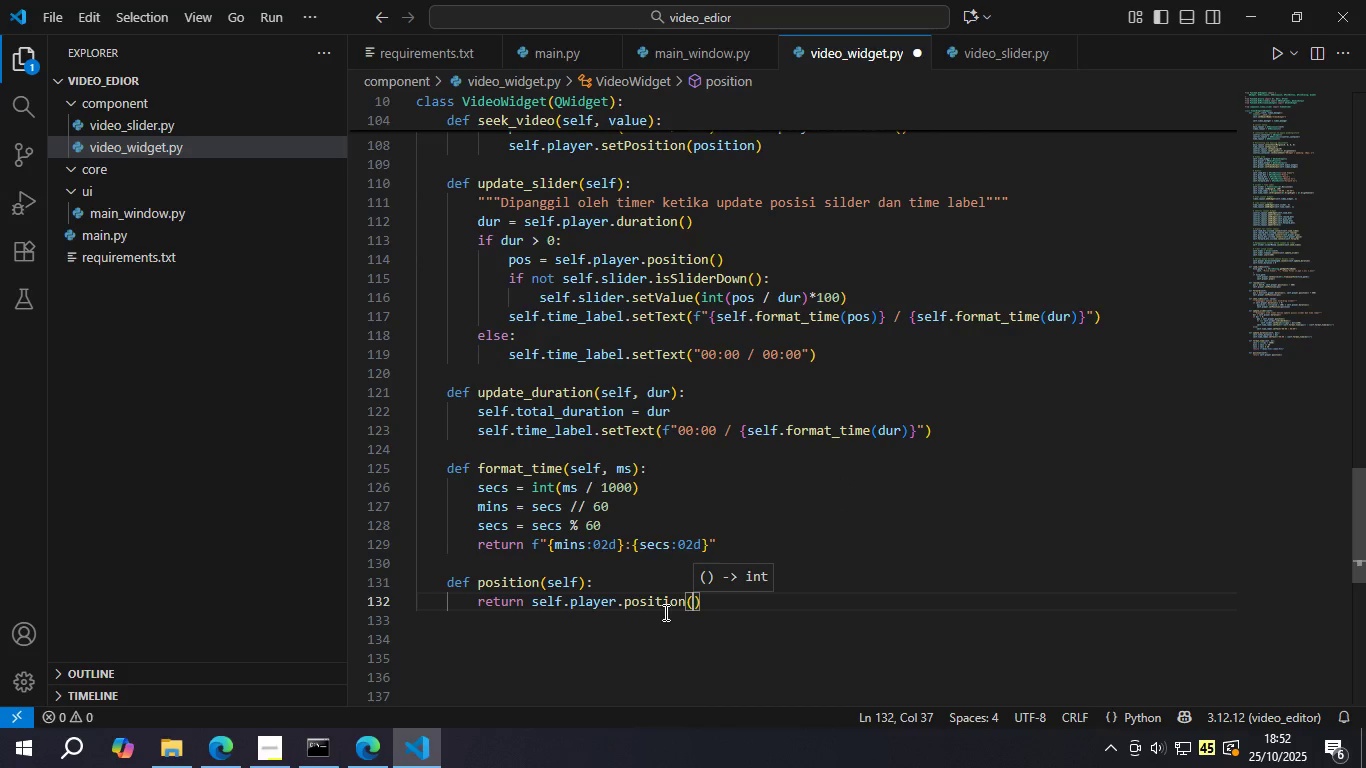 
key(ArrowRight)
 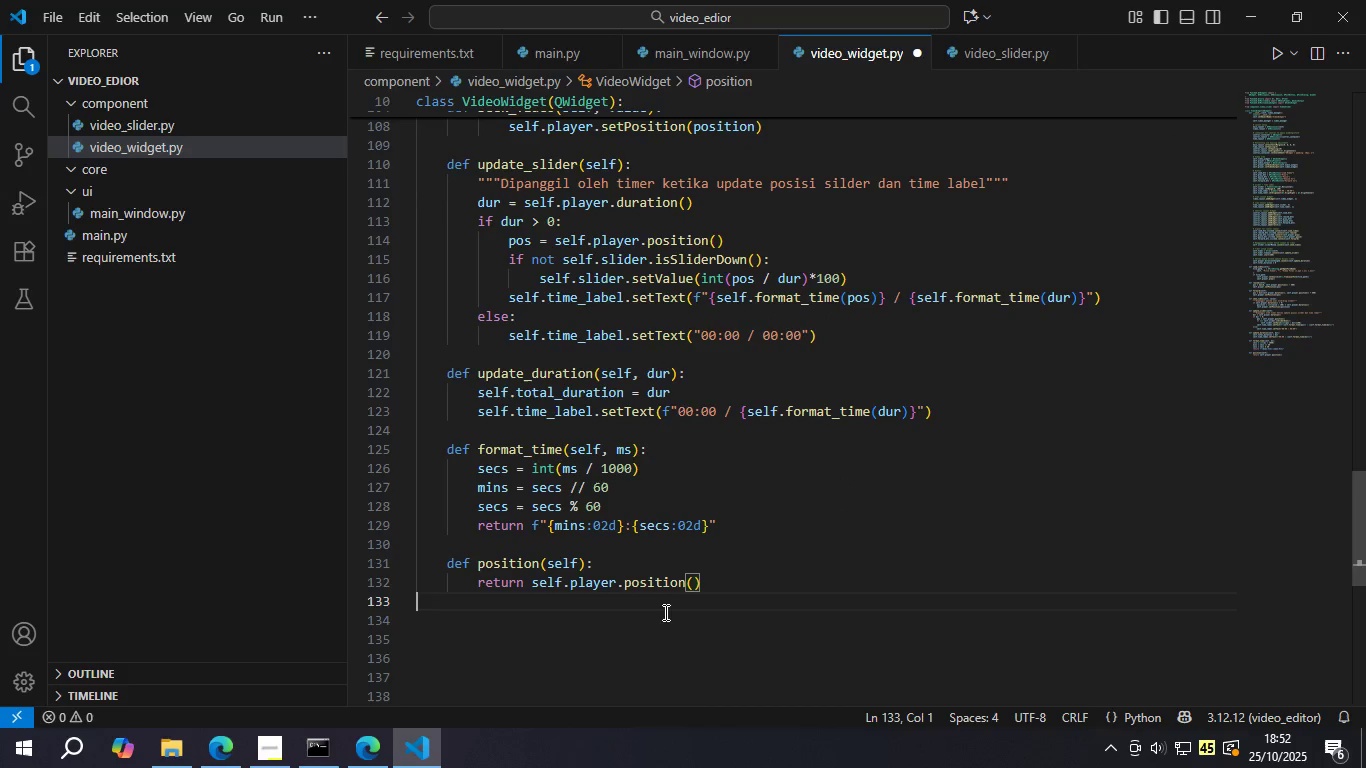 
key(ArrowRight)
 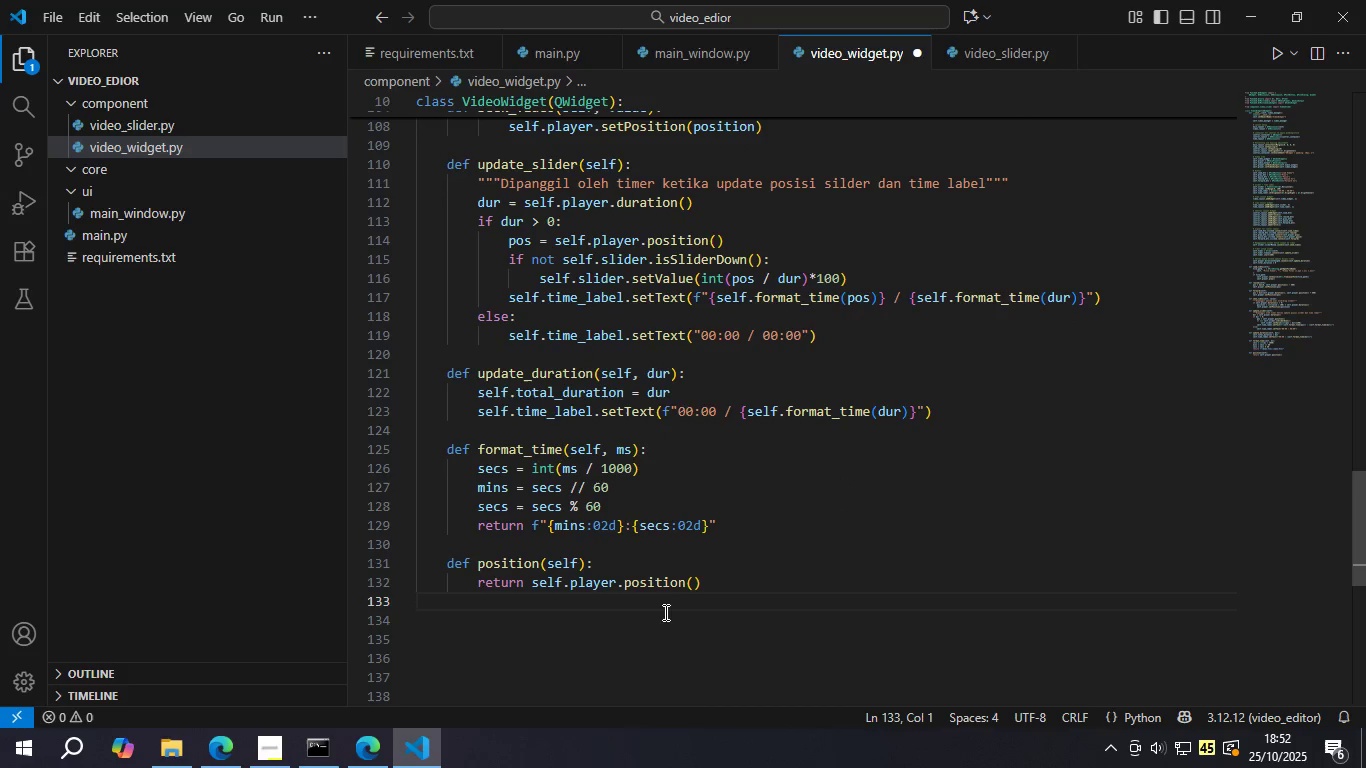 
key(ArrowLeft)
 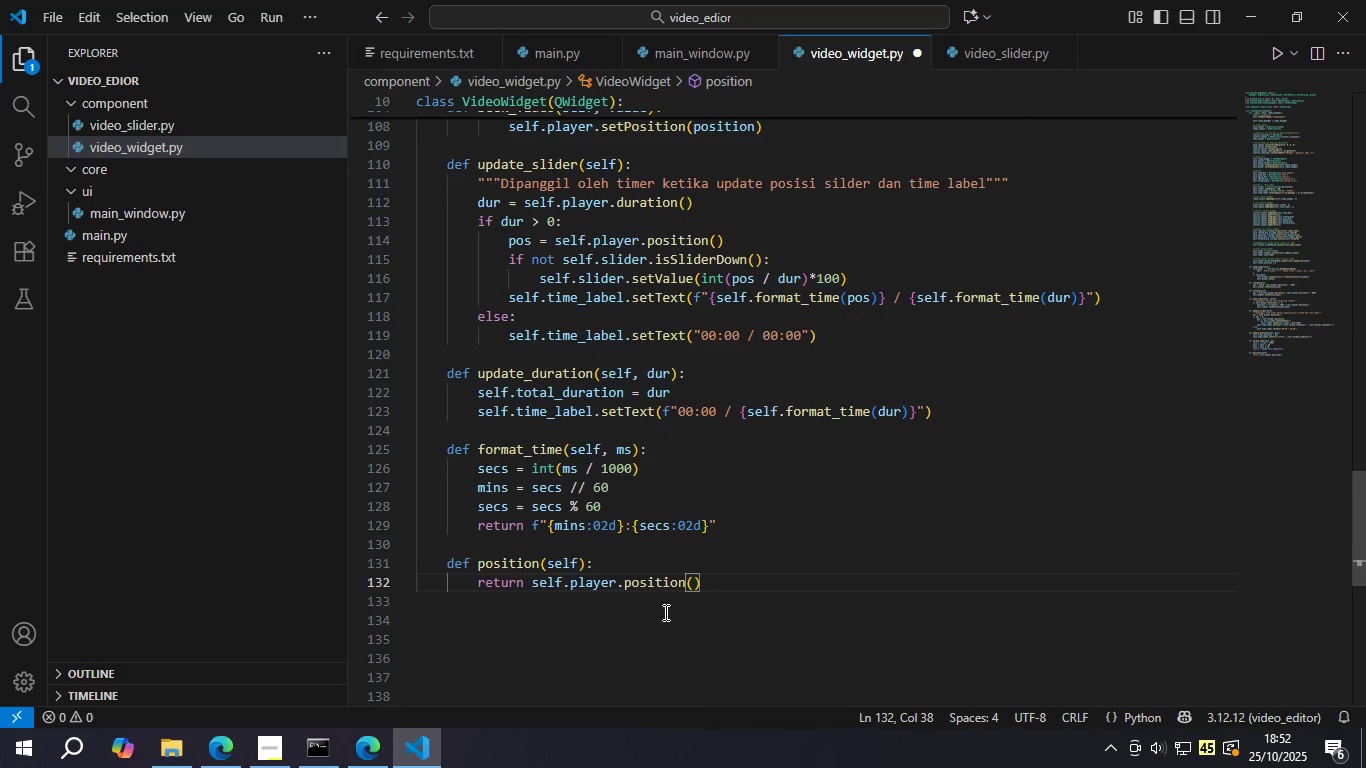 
key(Enter)
 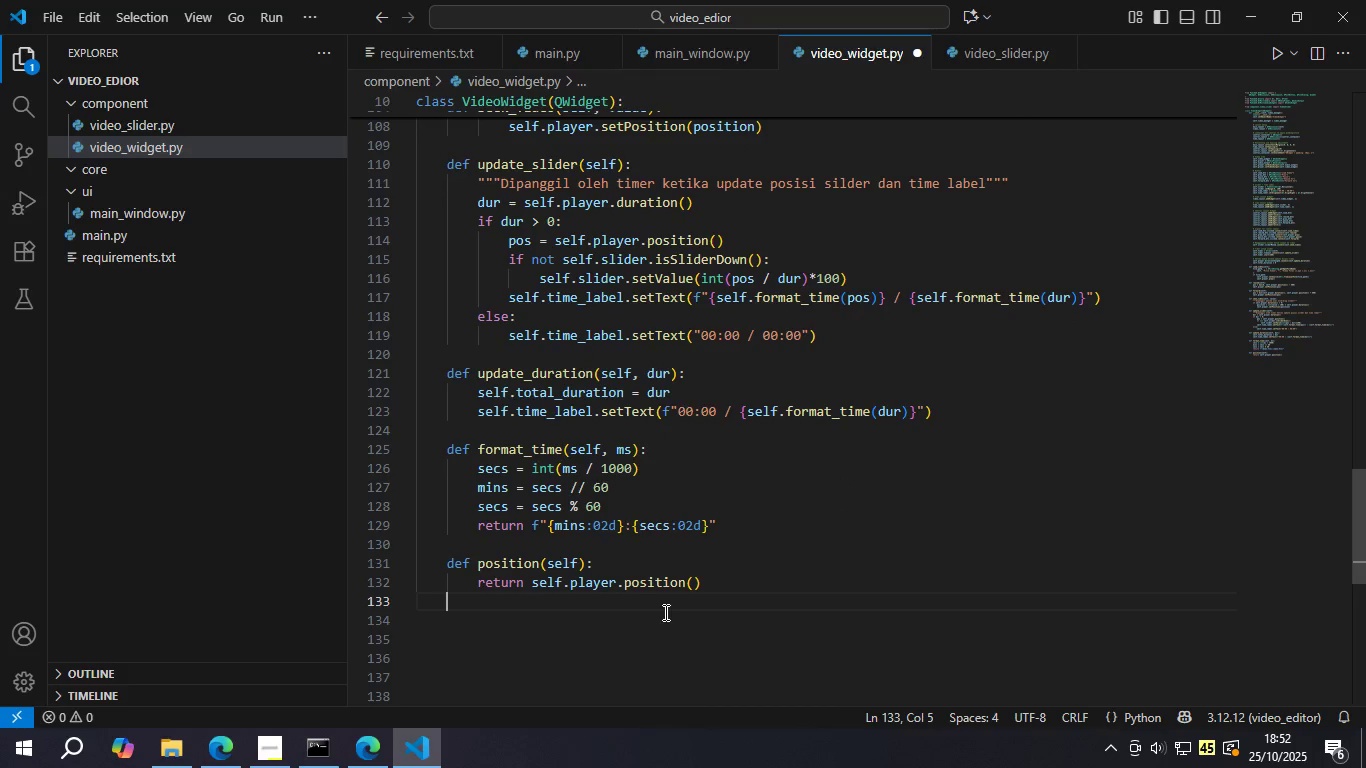 
key(Enter)
 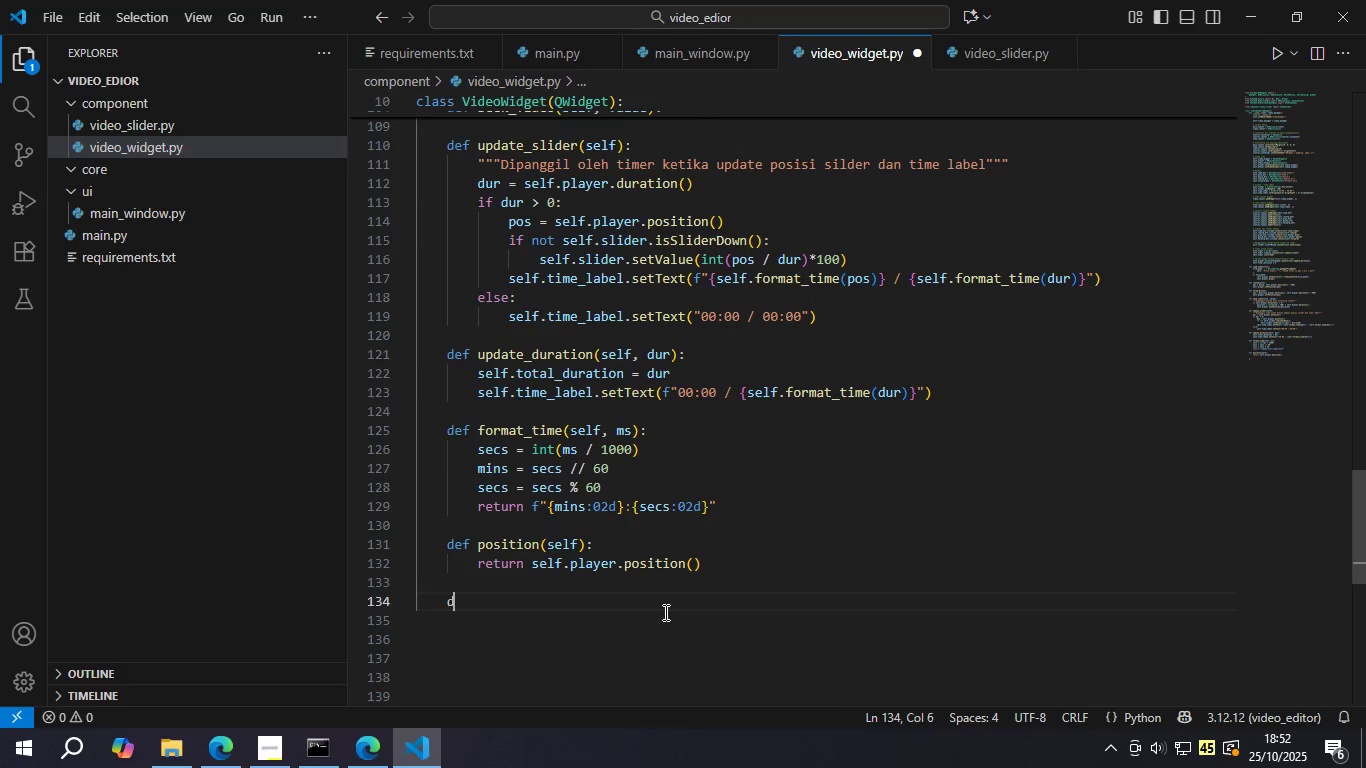 
type(def furat)
key(Backspace)
key(Backspace)
key(Backspace)
key(Backspace)
key(Backspace)
type(duration )
key(Backspace)
type((self)
 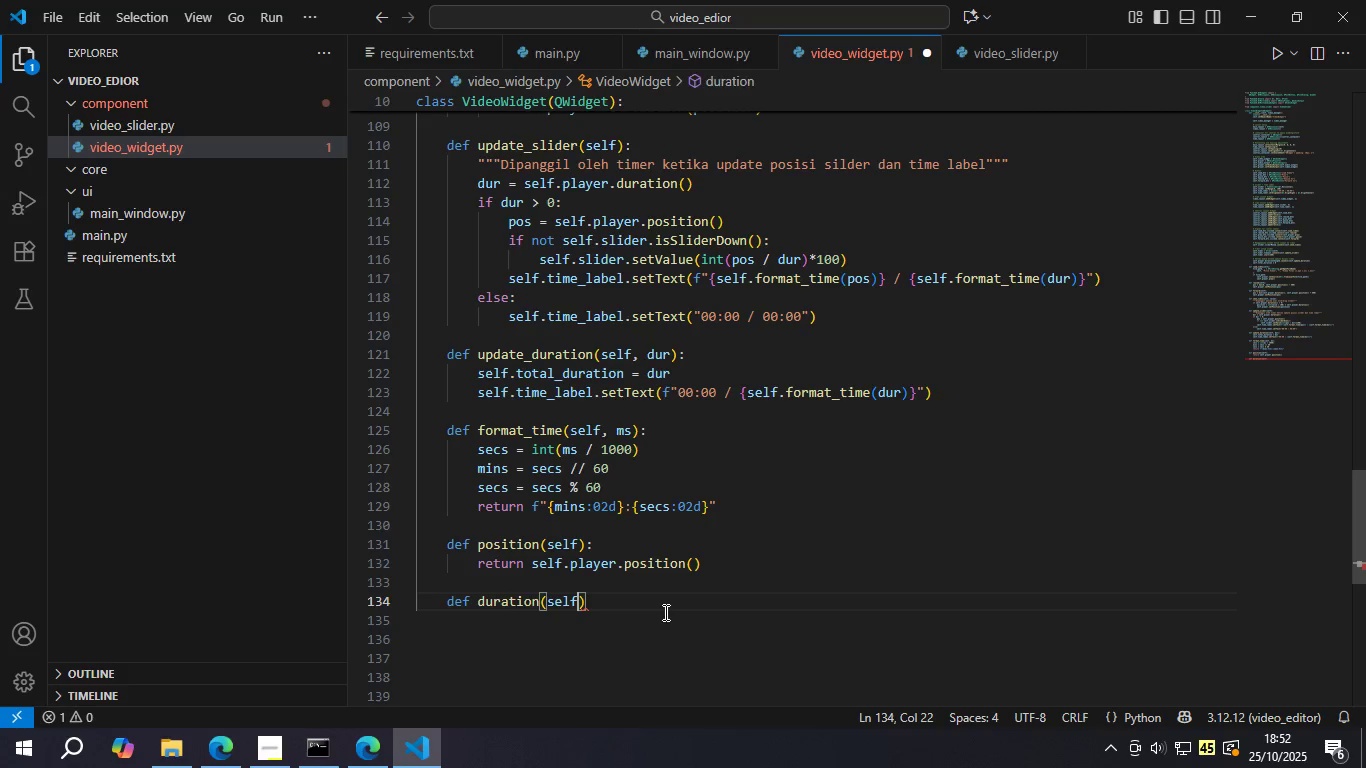 
key(ArrowRight)
 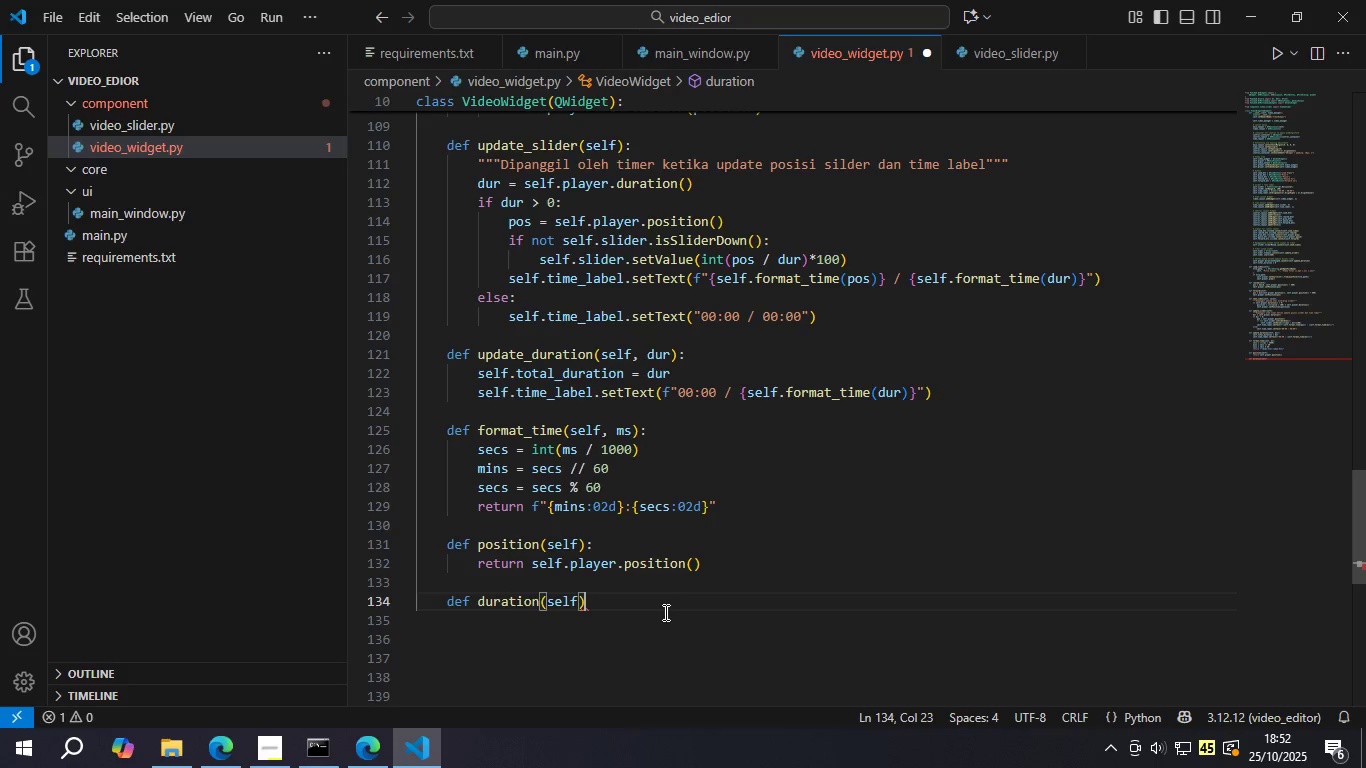 
key(Shift+ShiftLeft)
 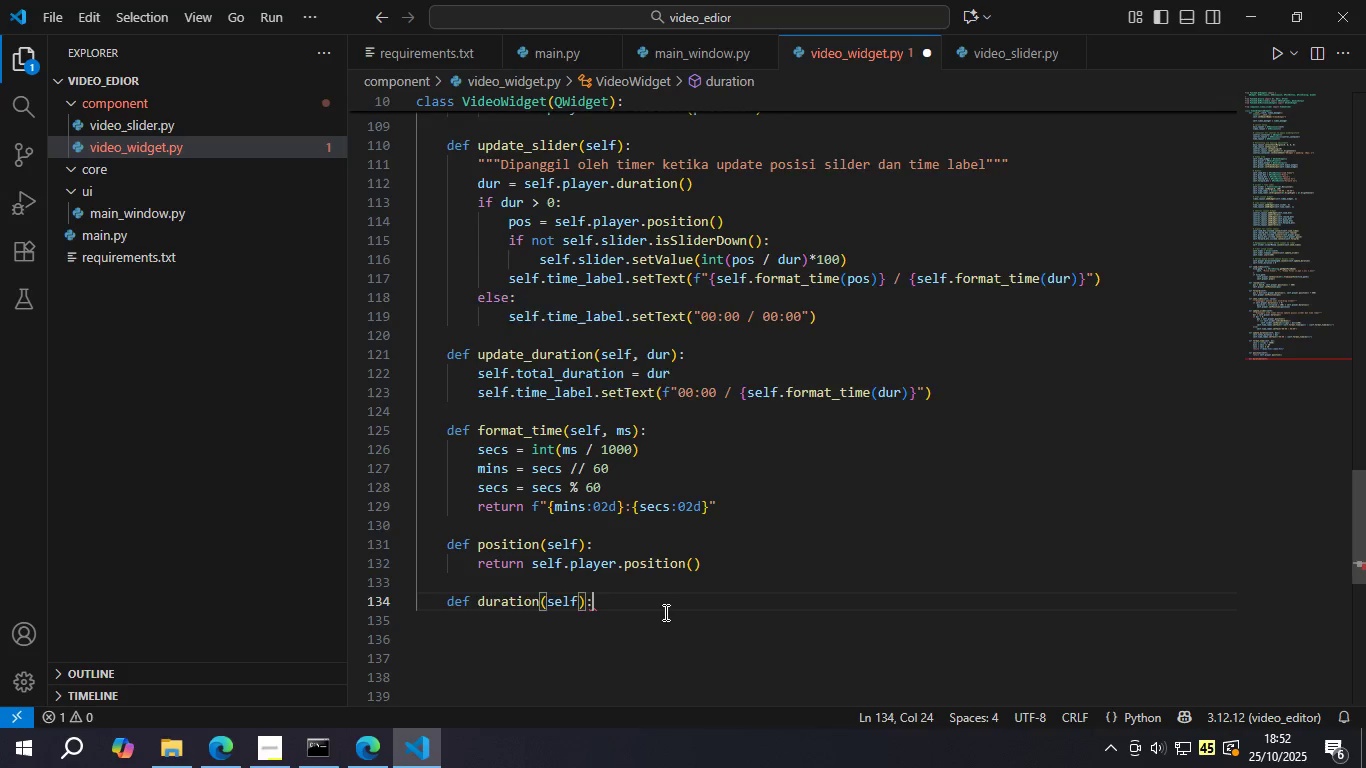 
key(Shift+Semicolon)
 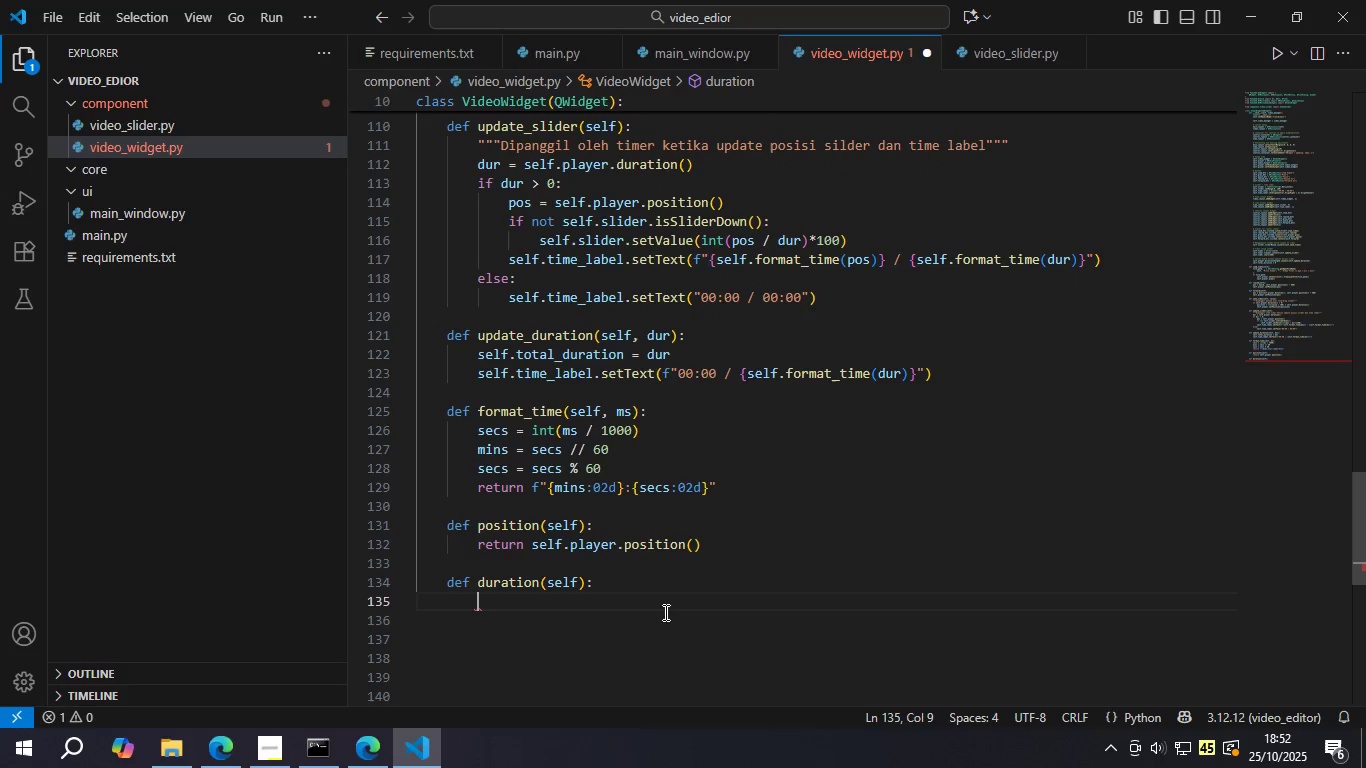 
key(Enter)
 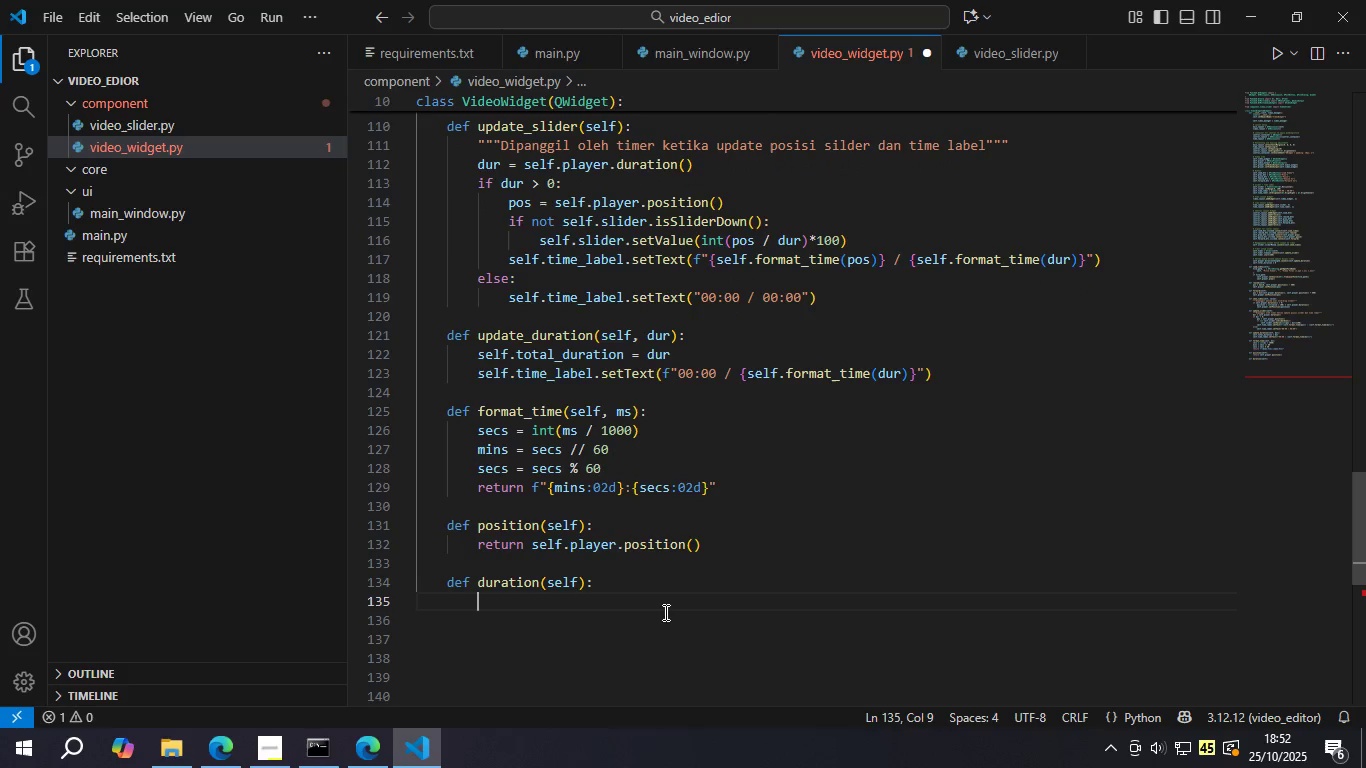 
type(t)
key(Backspace)
type(return self.pla)
 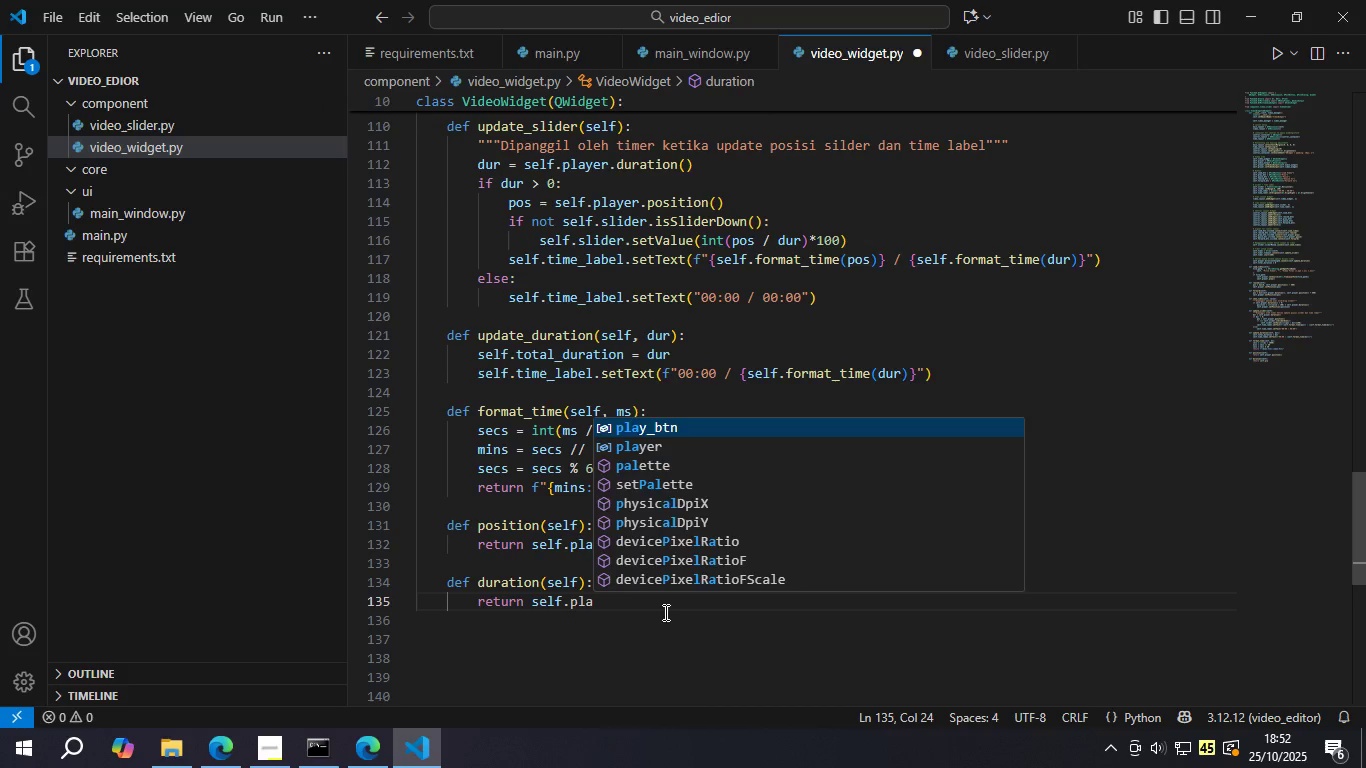 
key(Enter)
 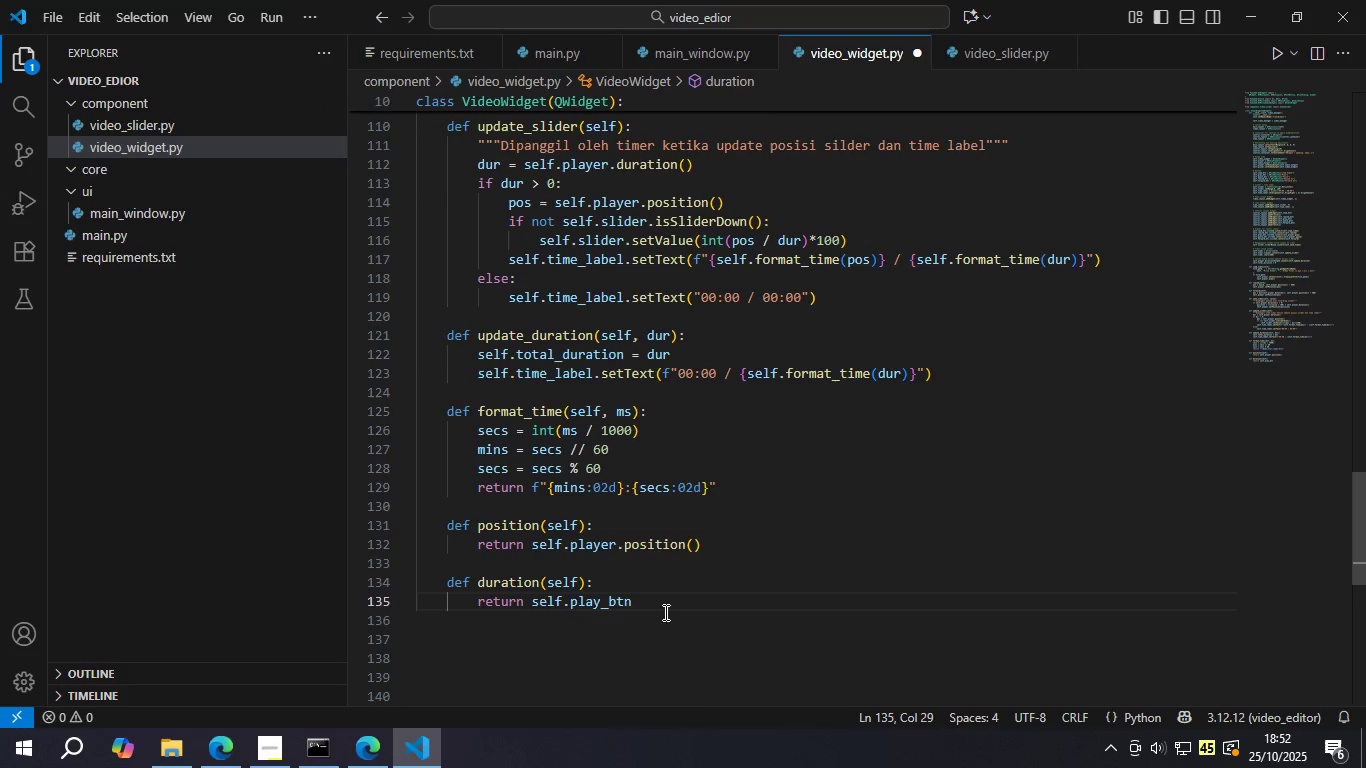 
key(Backspace)
key(Backspace)
key(Backspace)
key(Backspace)
type(er.durat)
 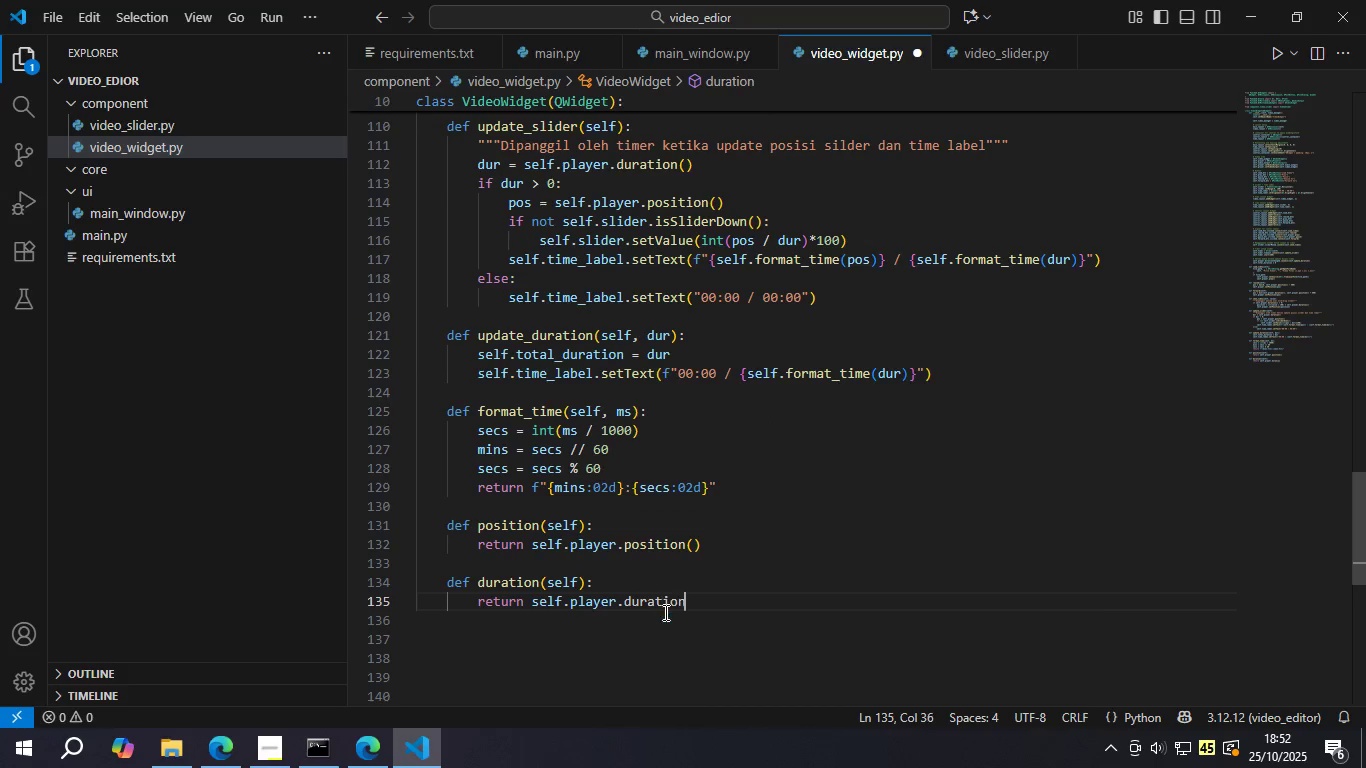 
key(Enter)
 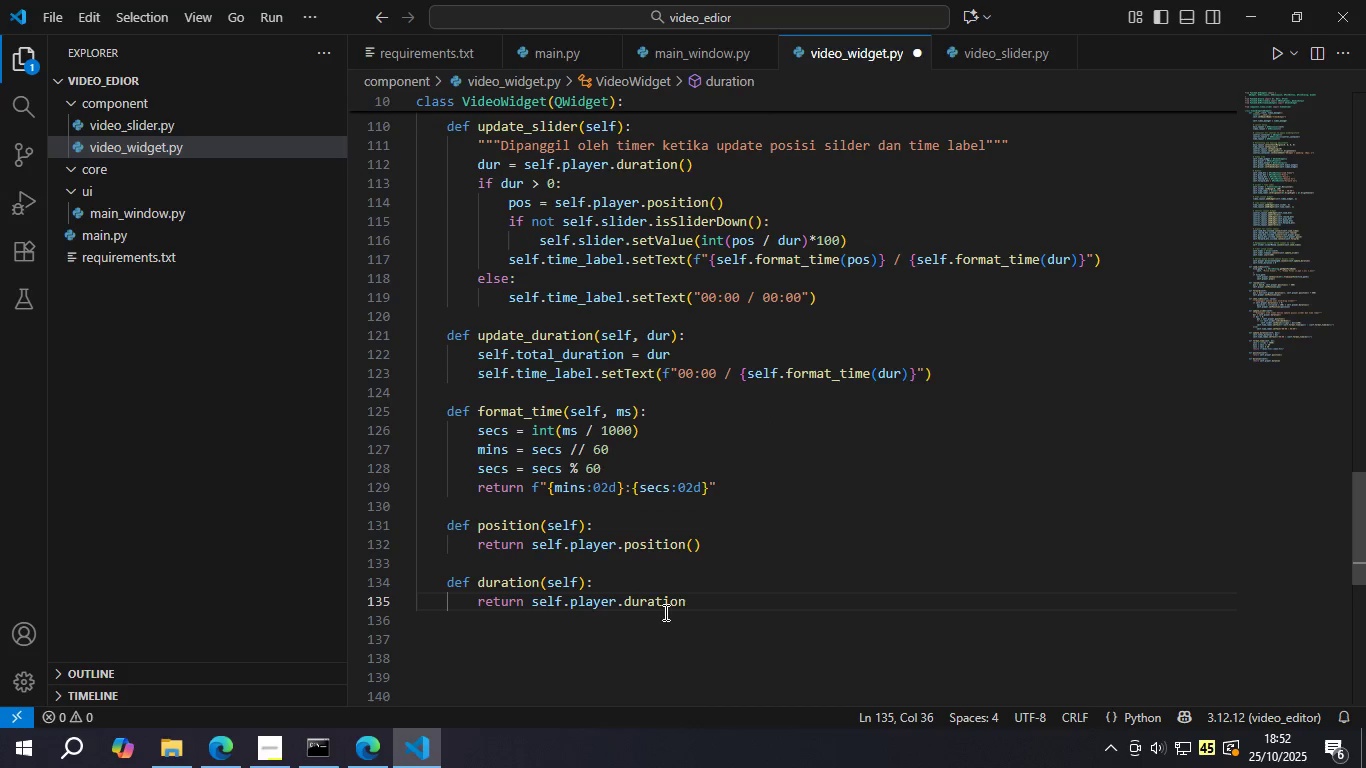 
key(Shift+9)
 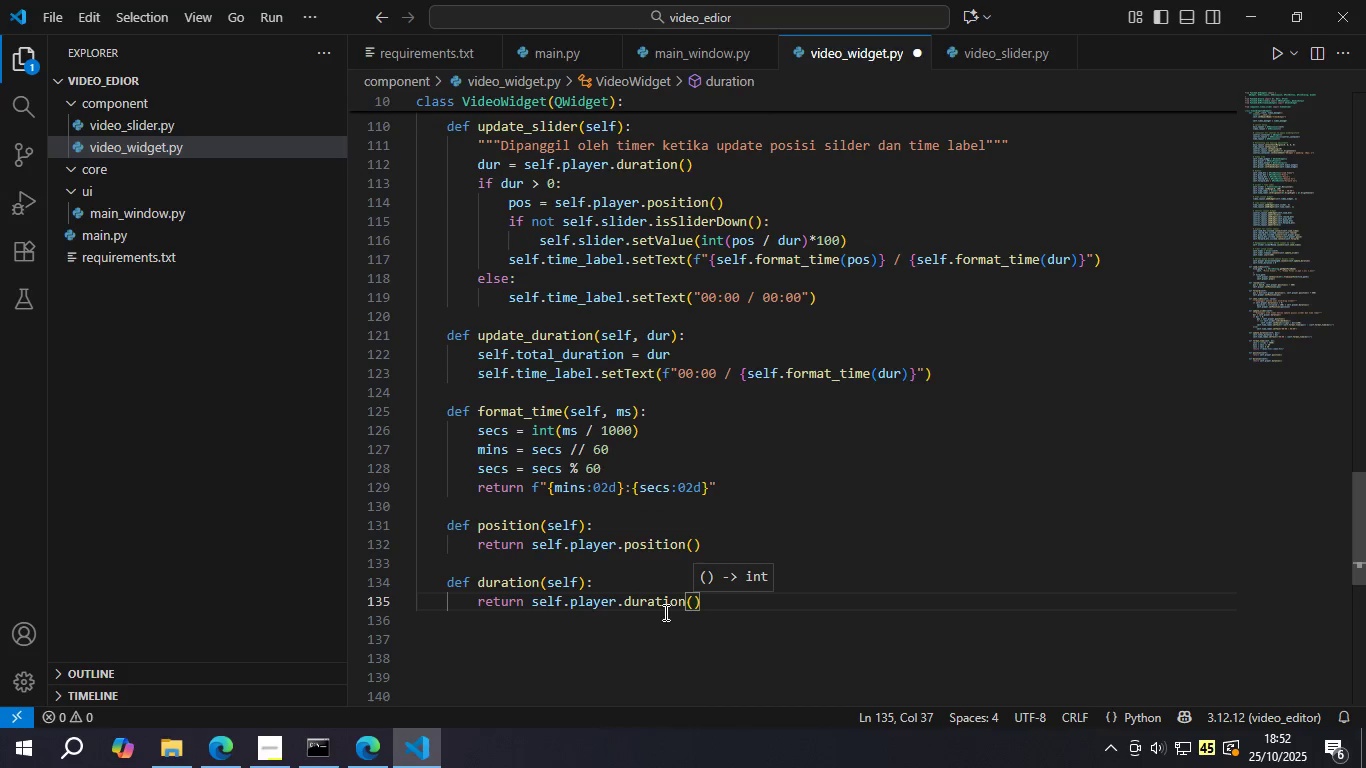 
key(ArrowRight)
 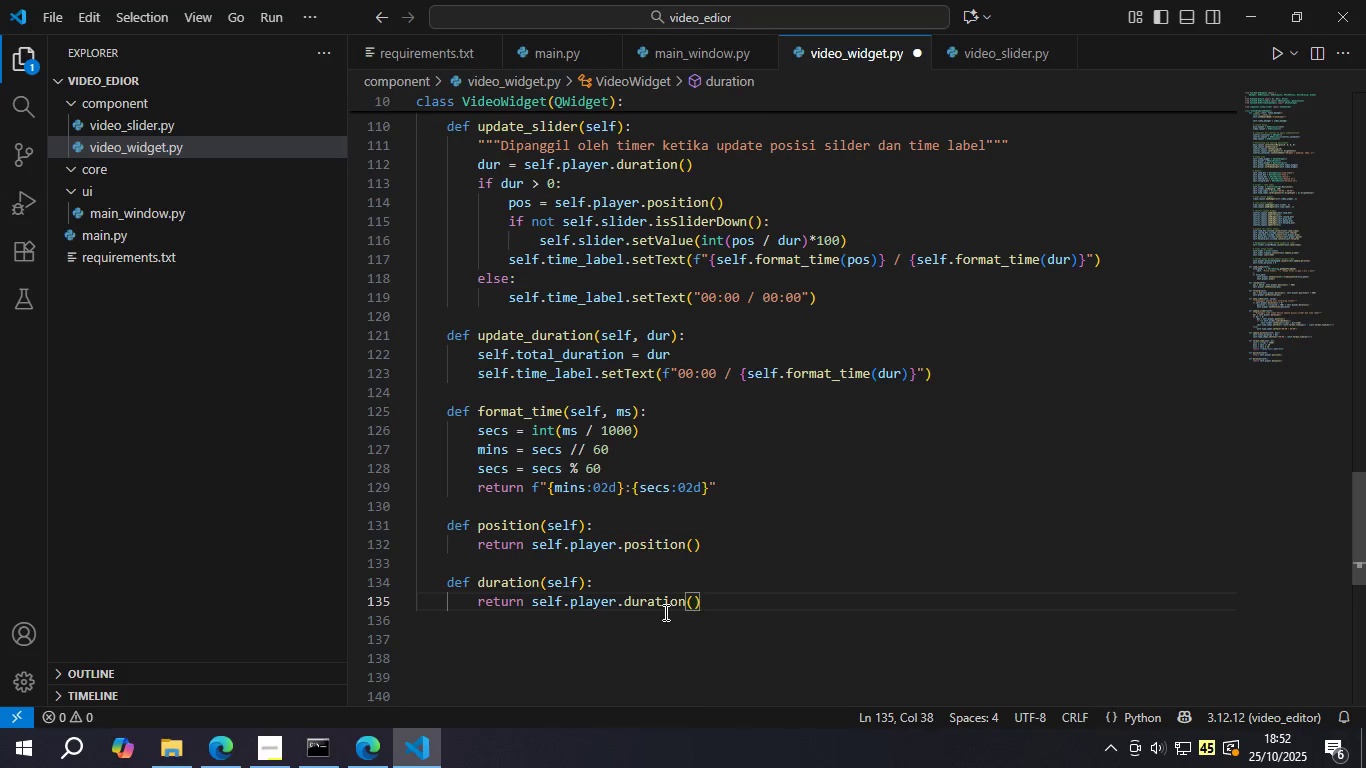 
key(Enter)
 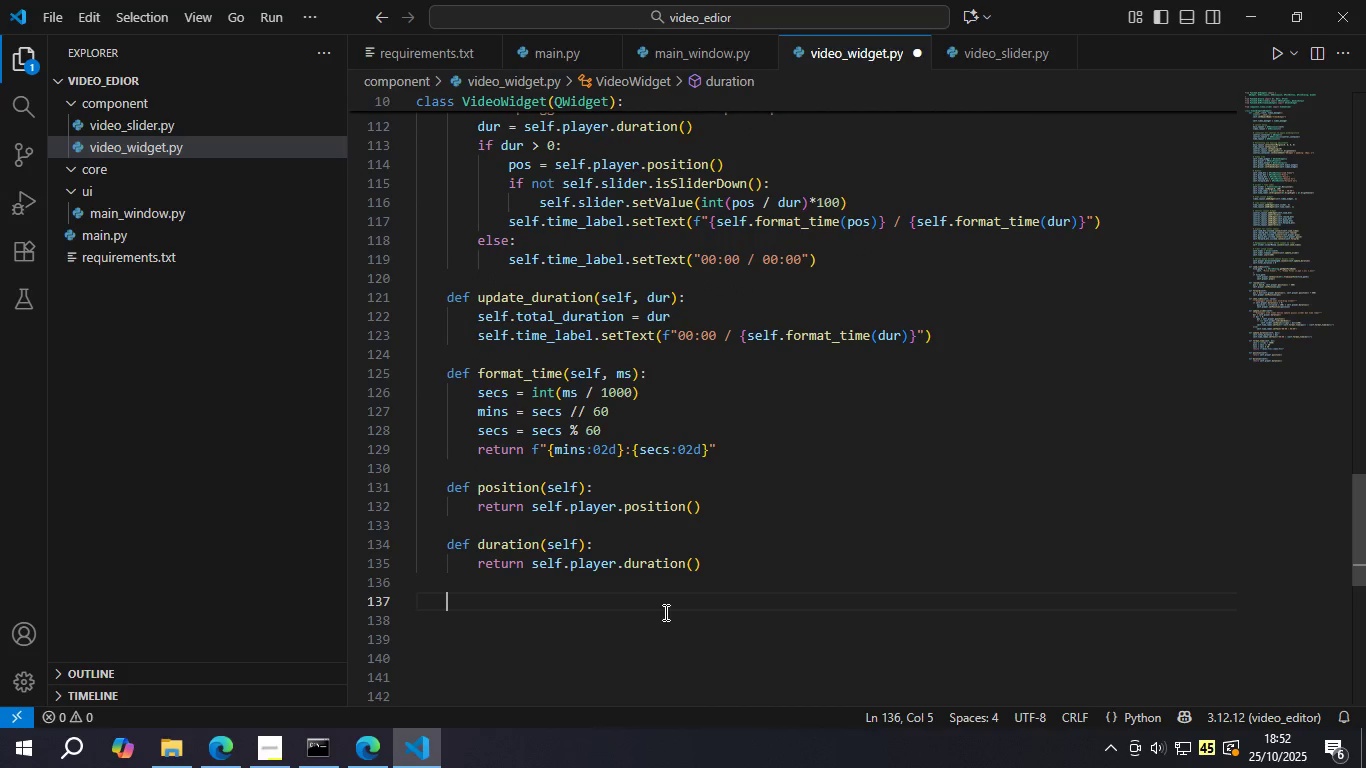 
key(Enter)
 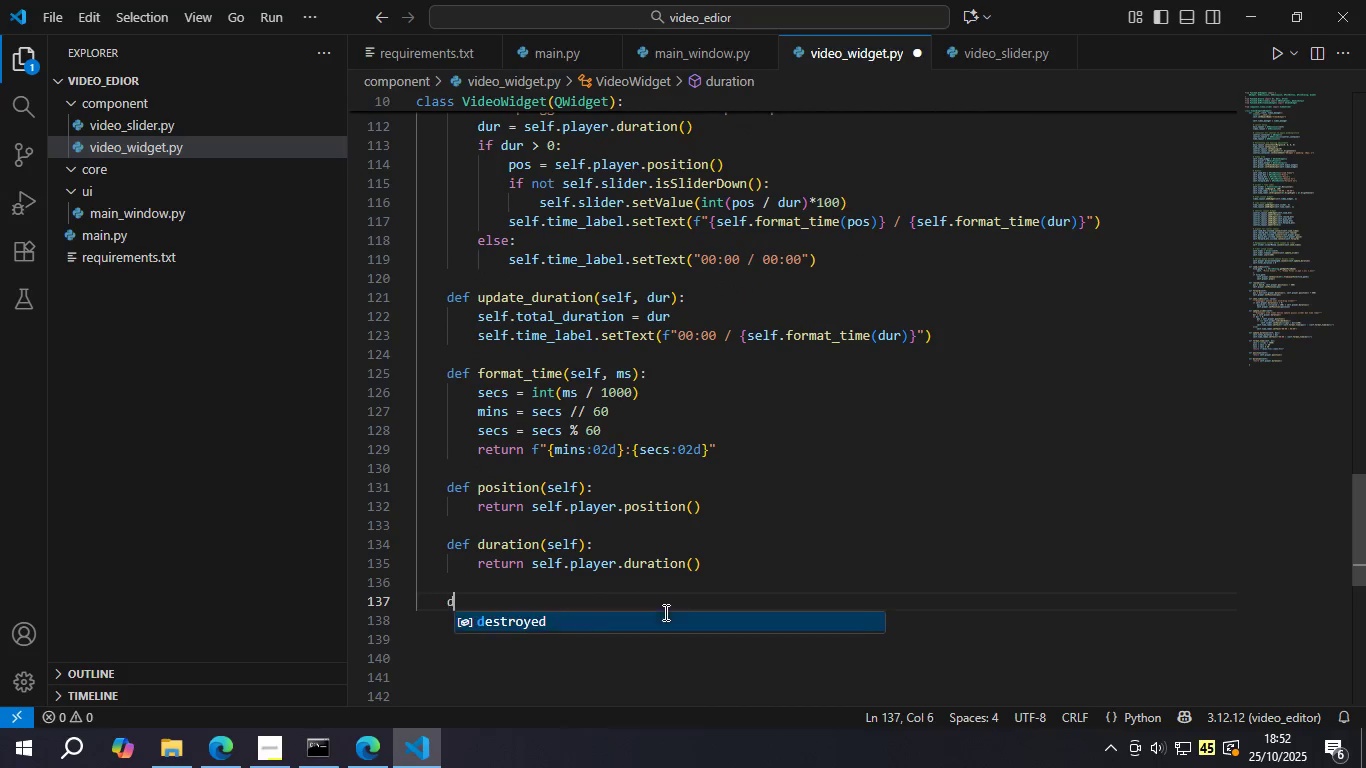 
type(def set_P)
key(Backspace)
type(position)
key(Backspace)
key(Backspace)
key(Backspace)
key(Backspace)
key(Backspace)
key(Backspace)
key(Backspace)
key(Backspace)
key(Backspace)
type(Position(self, ms)
 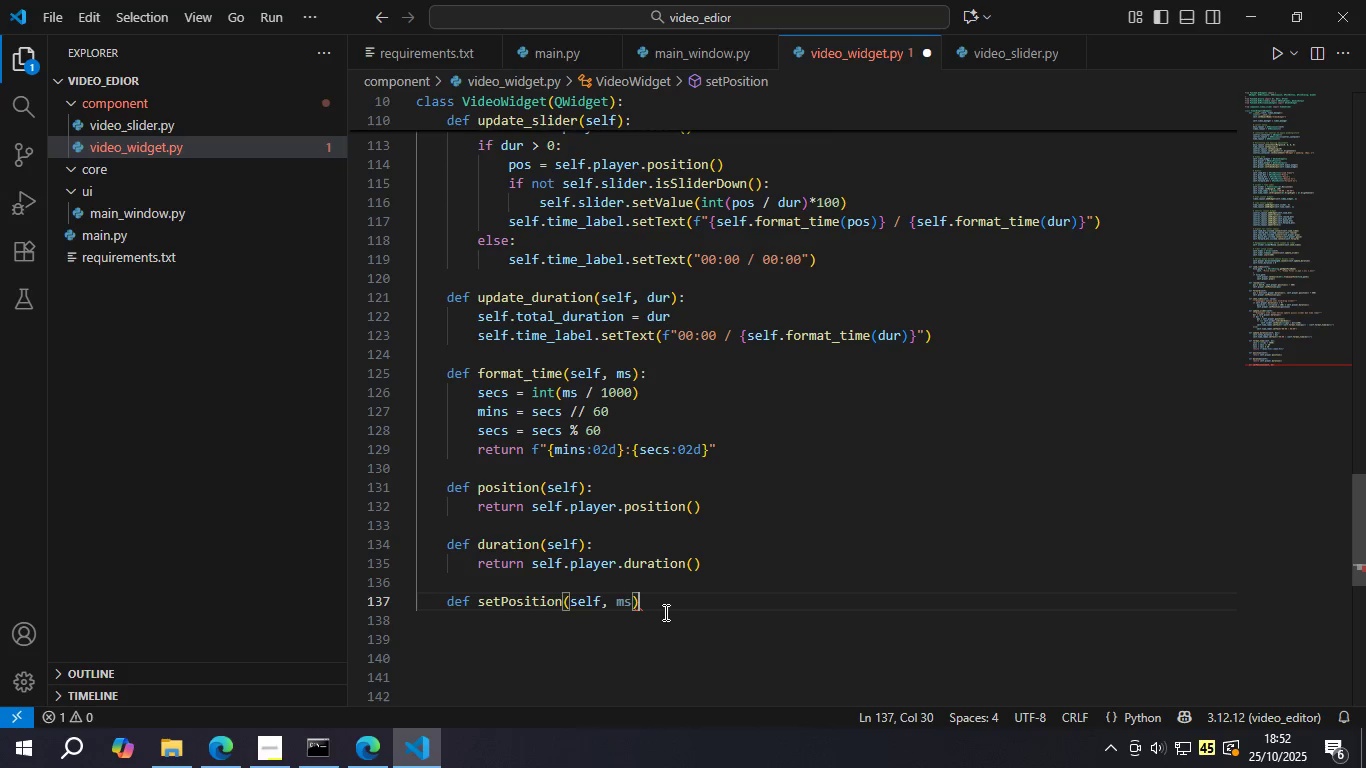 
 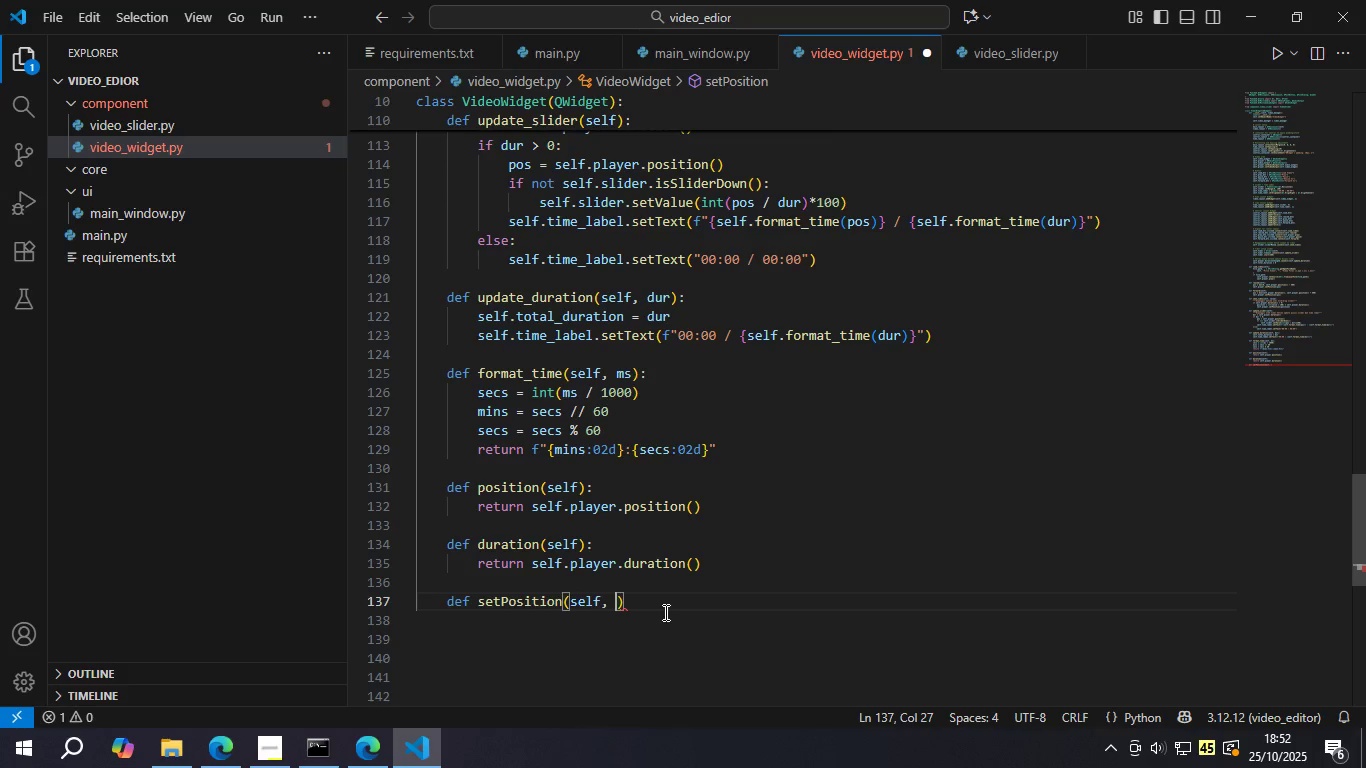 
key(ArrowRight)
 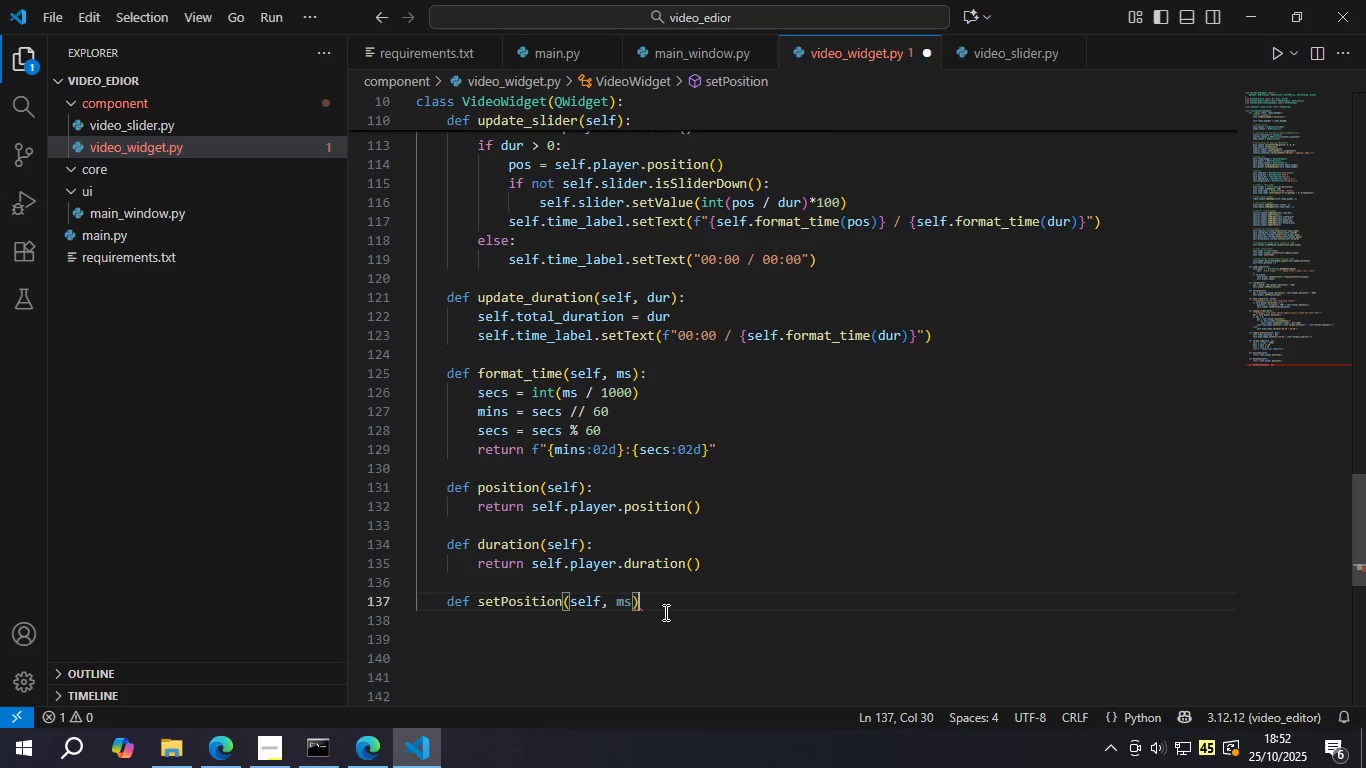 
key(Shift+Semicolon)
 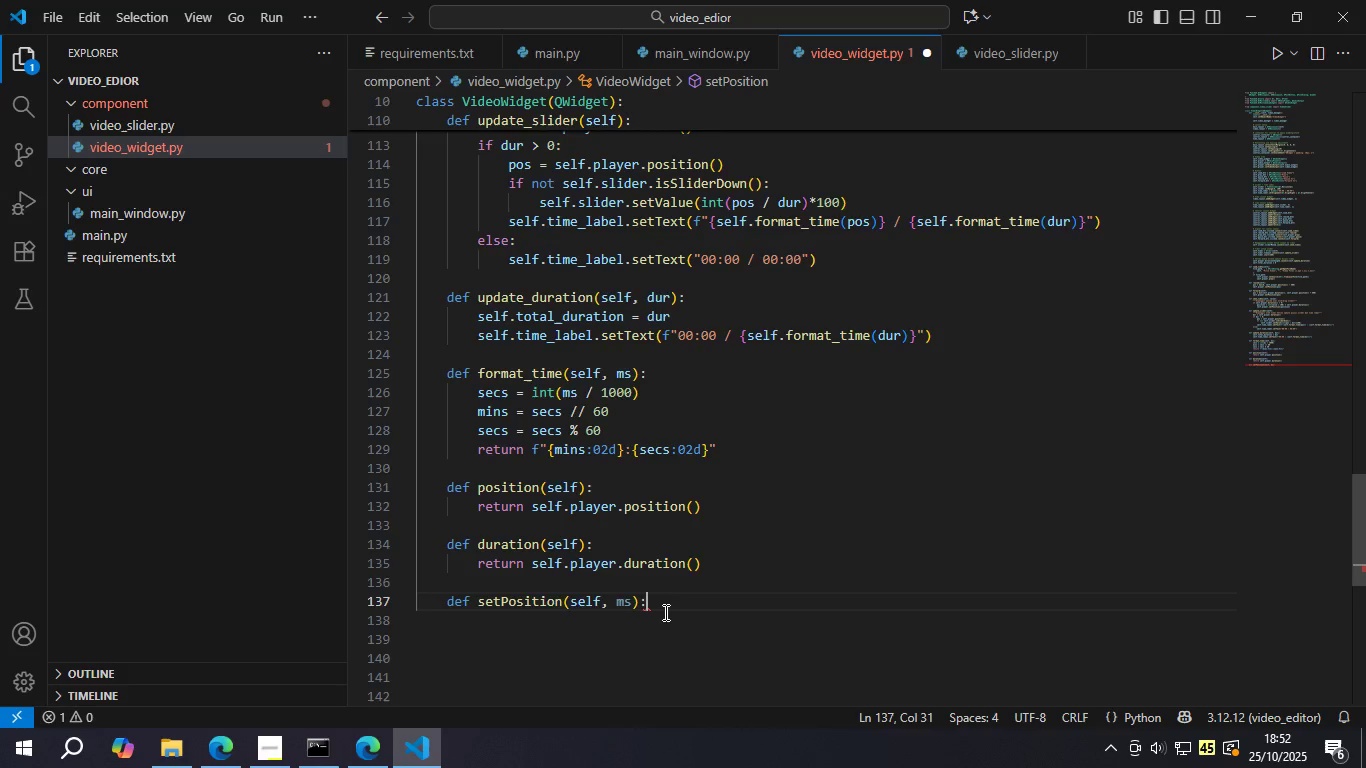 
key(Enter)
 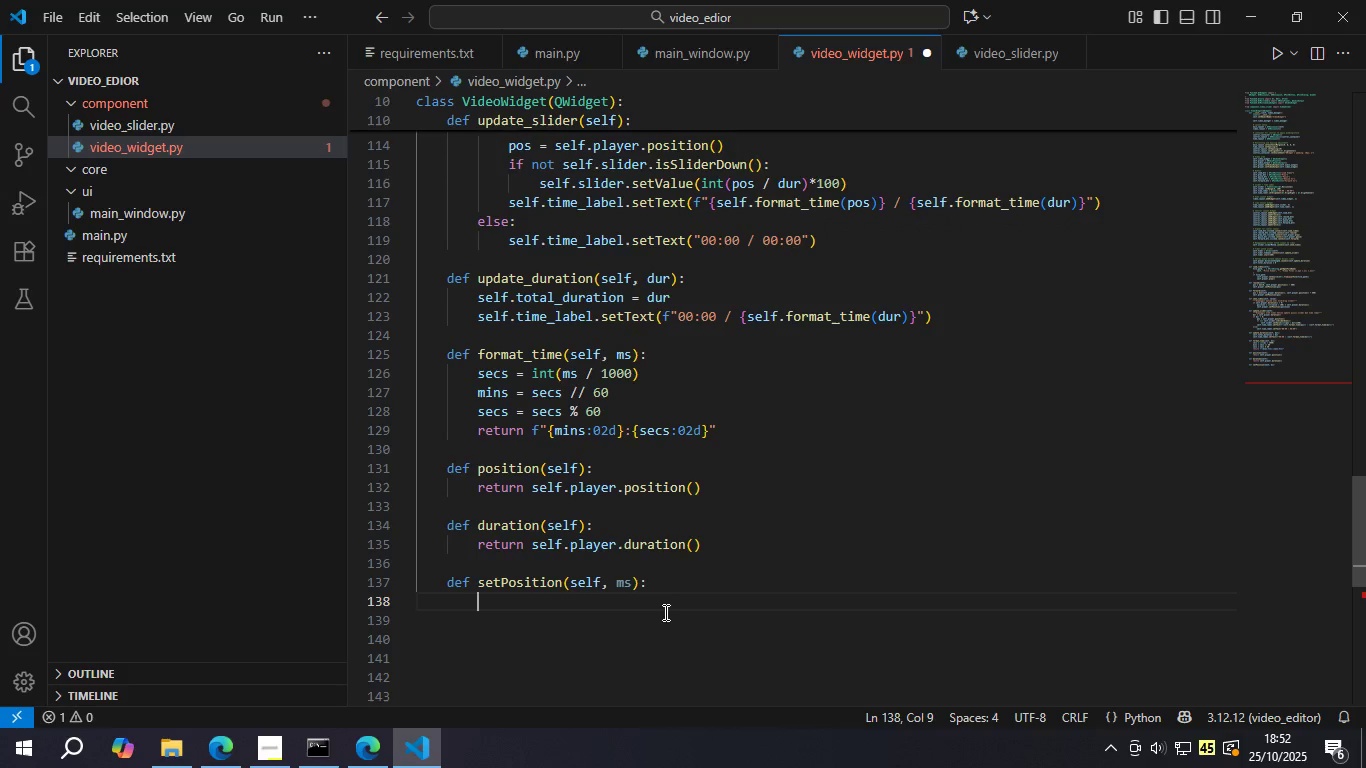 
key(Shift+Quote)
 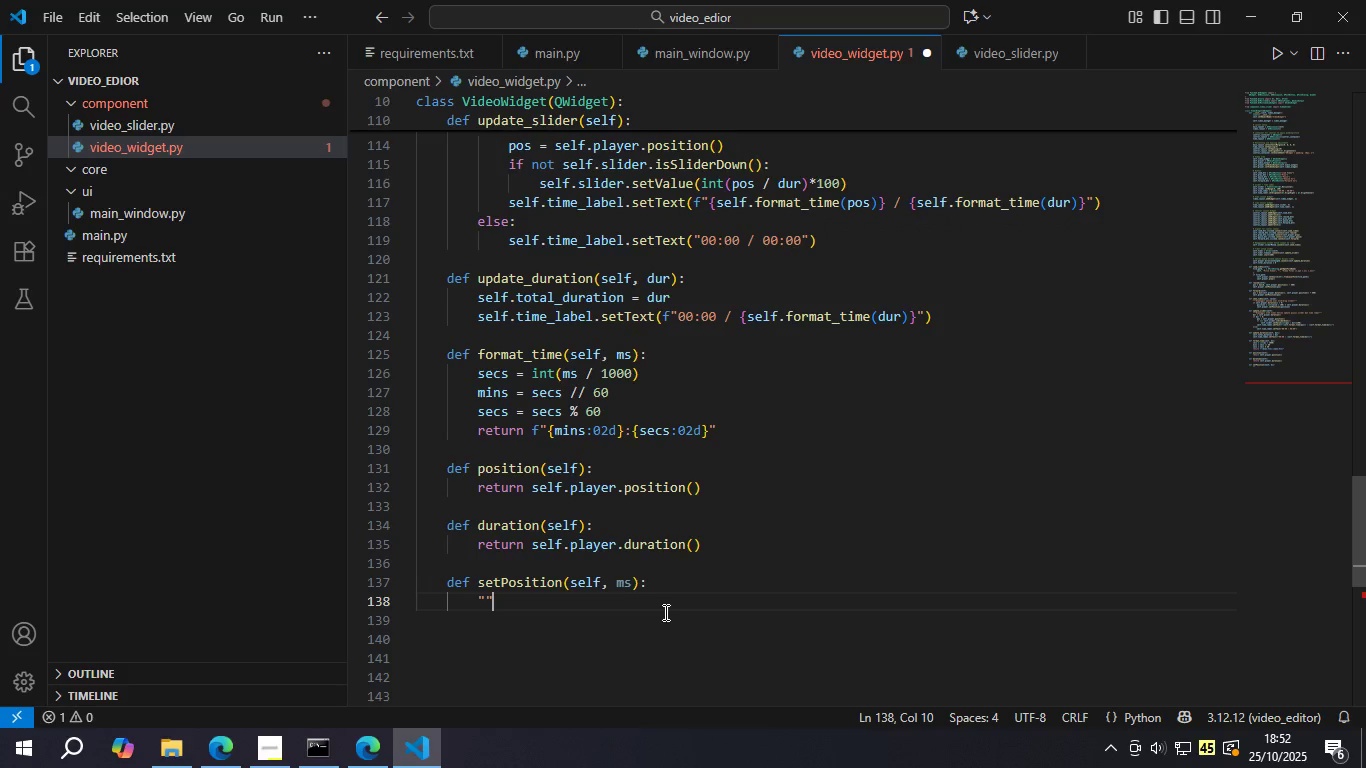 
key(Shift+Quote)
 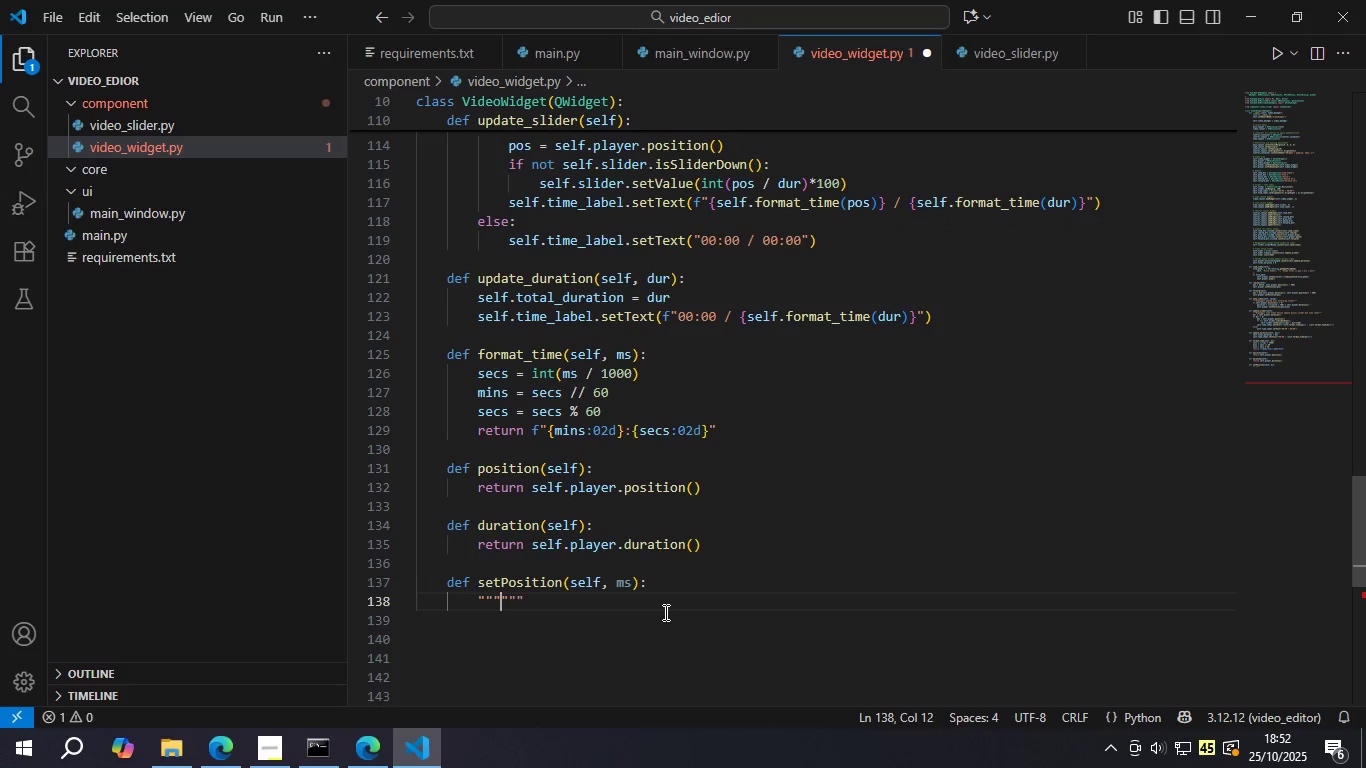 
key(Shift+Quote)
 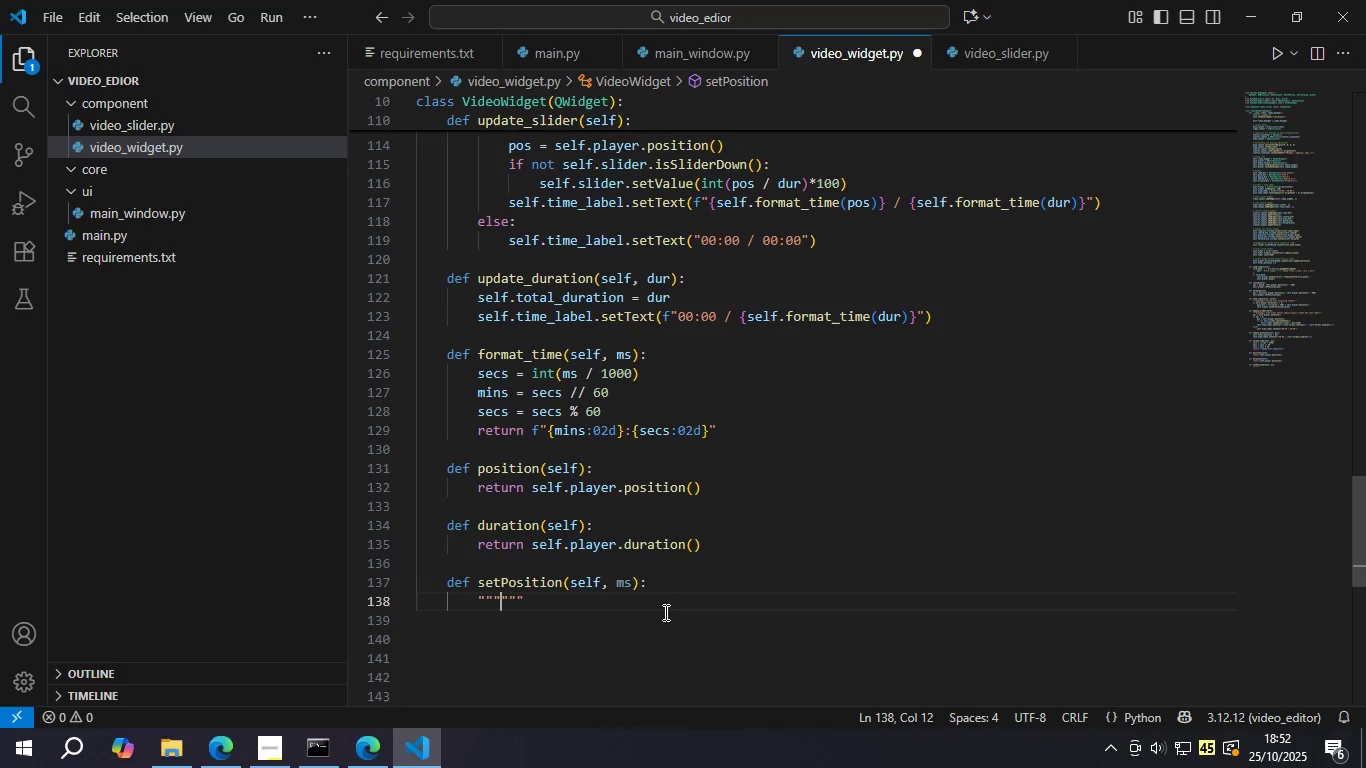 
key(Enter)
 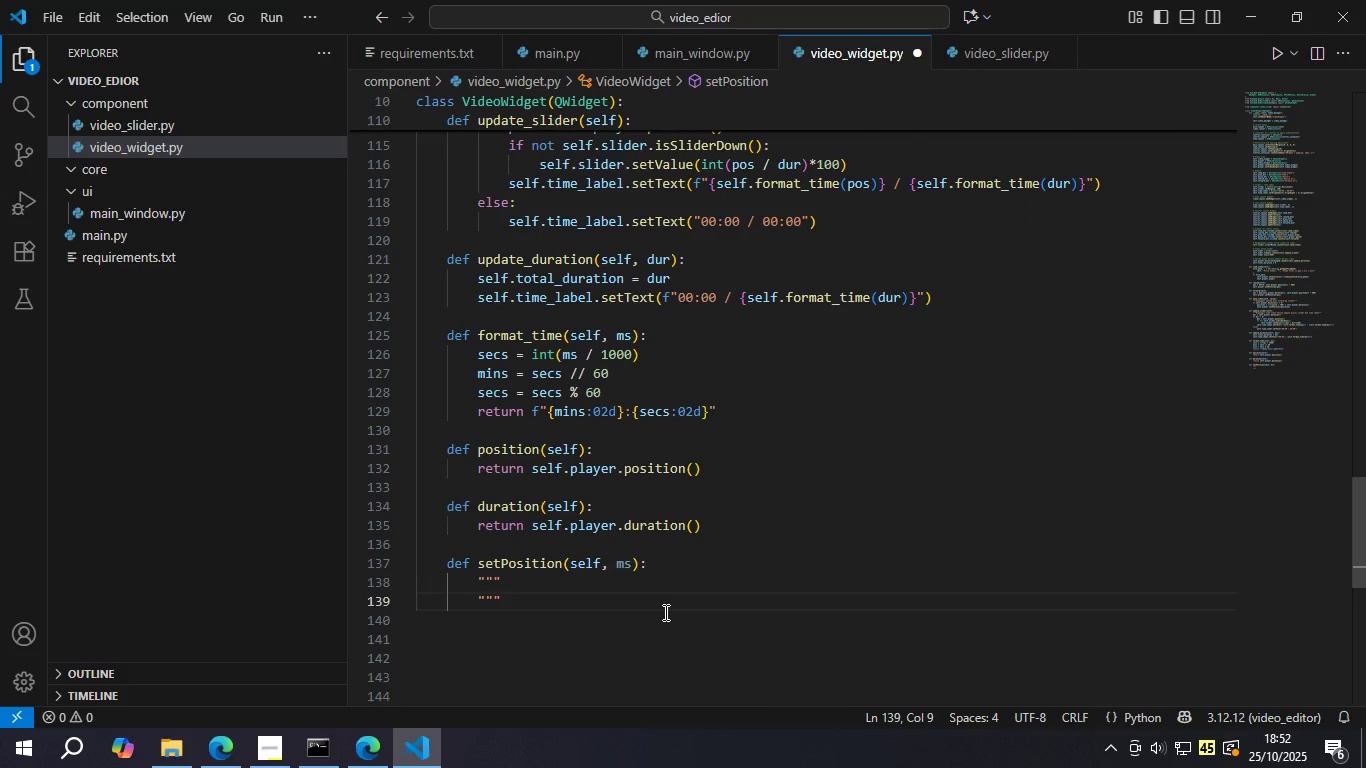 
key(ArrowUp)
 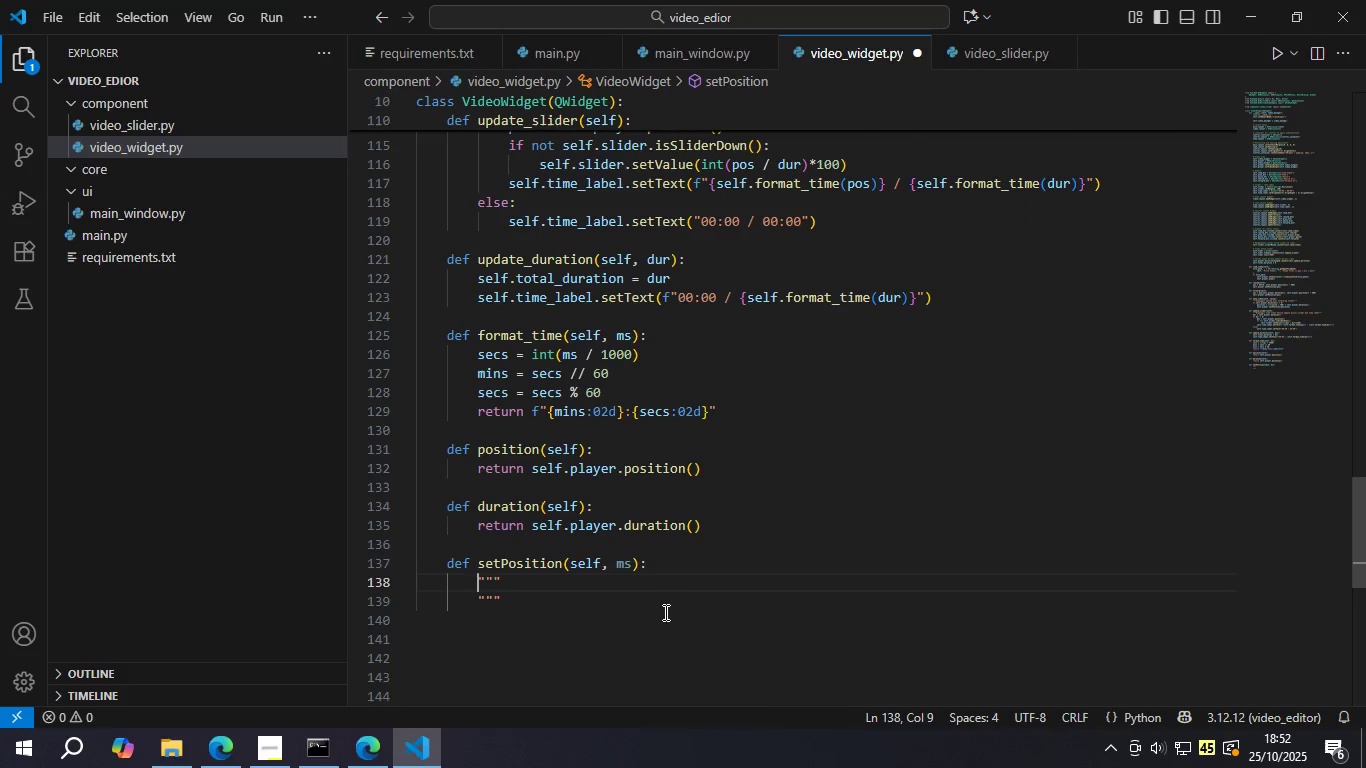 
key(ArrowRight)
 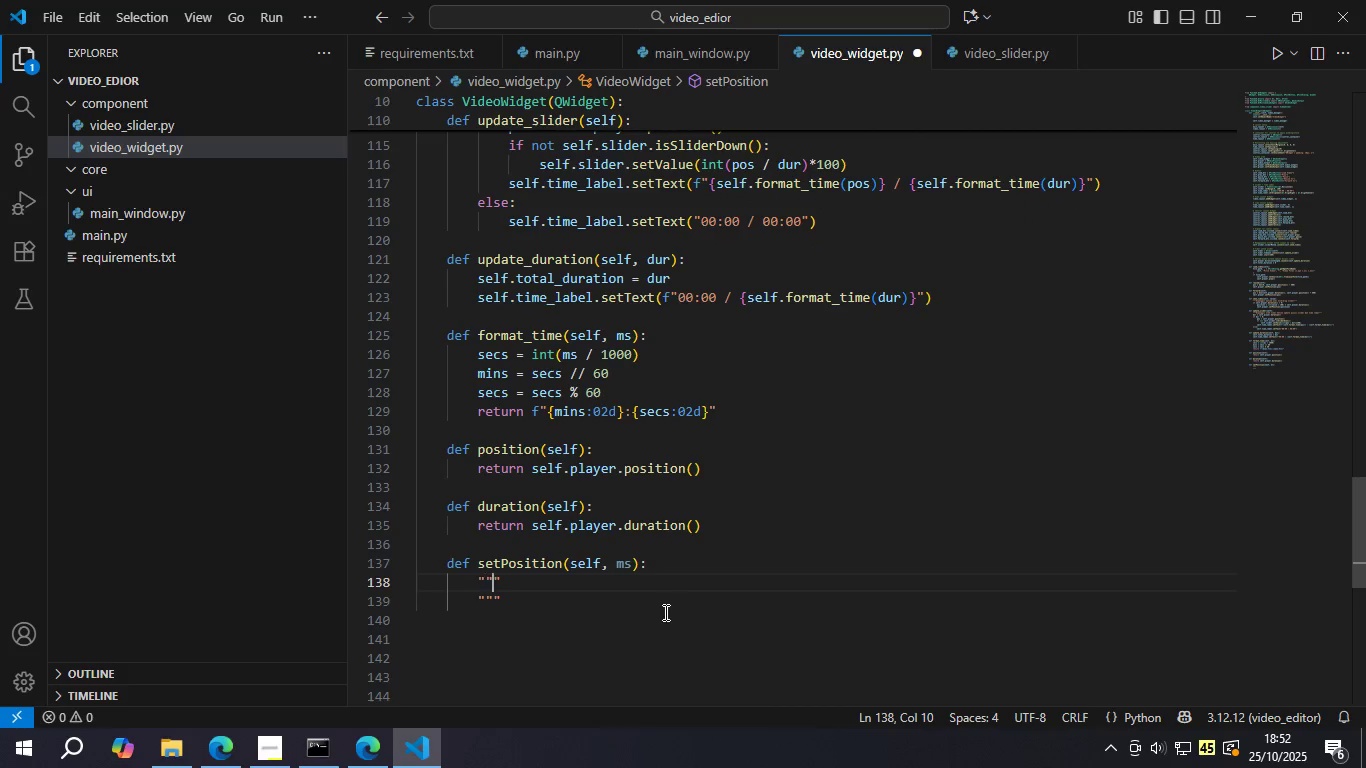 
key(ArrowRight)
 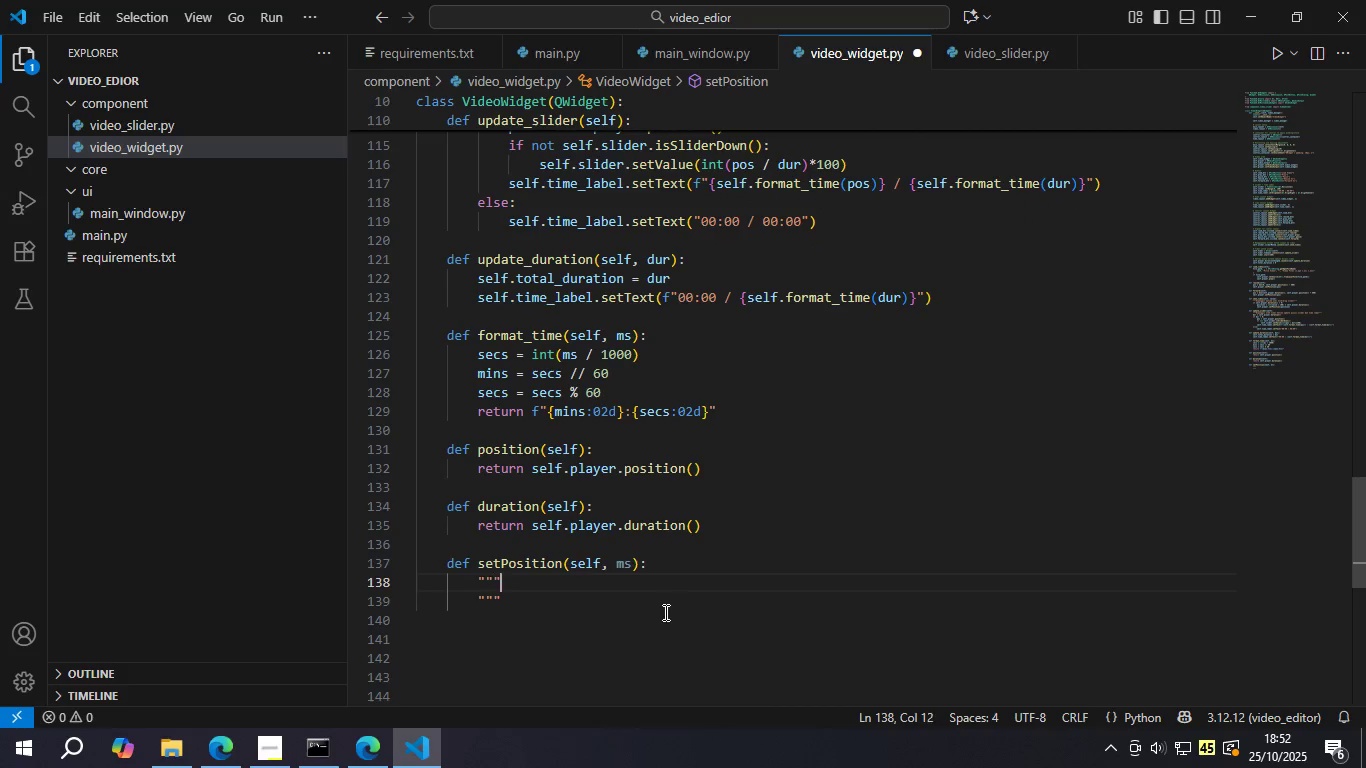 
key(ArrowRight)
 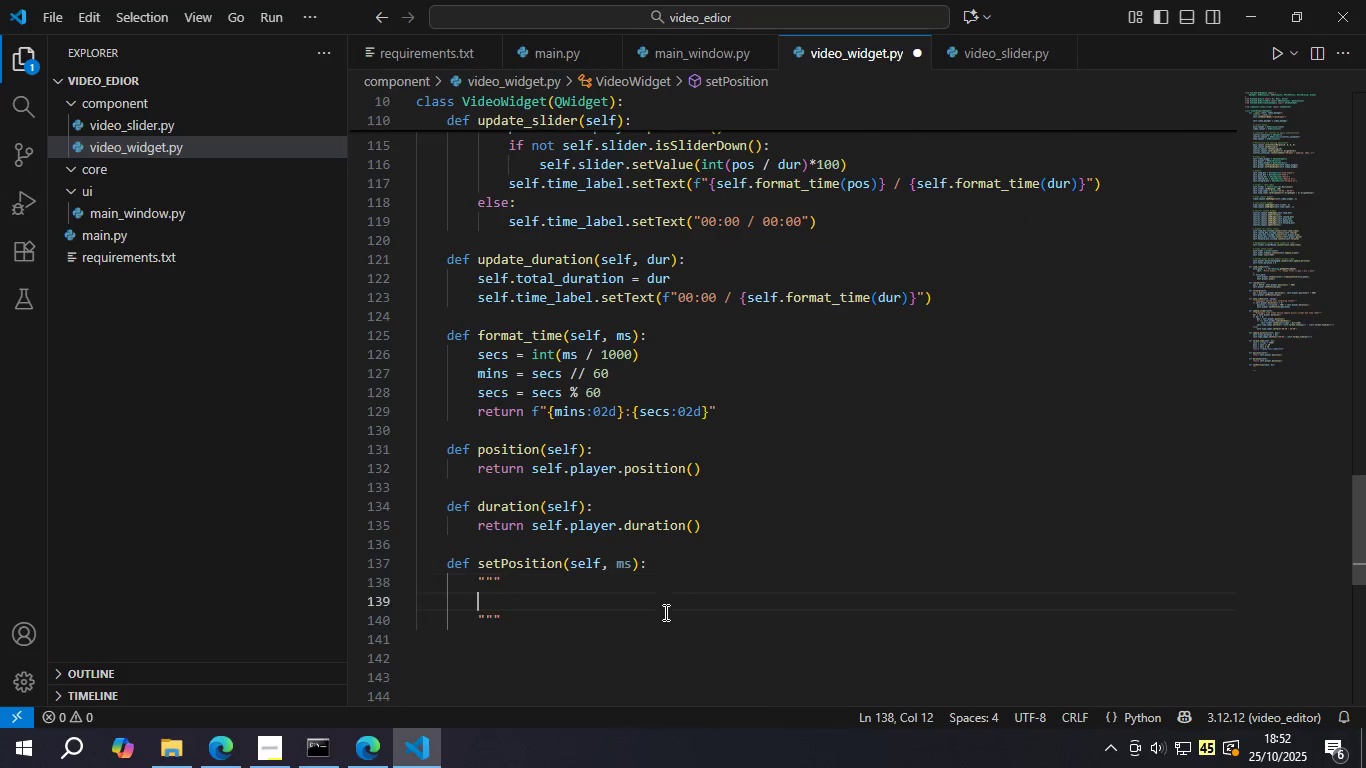 
key(Enter)
 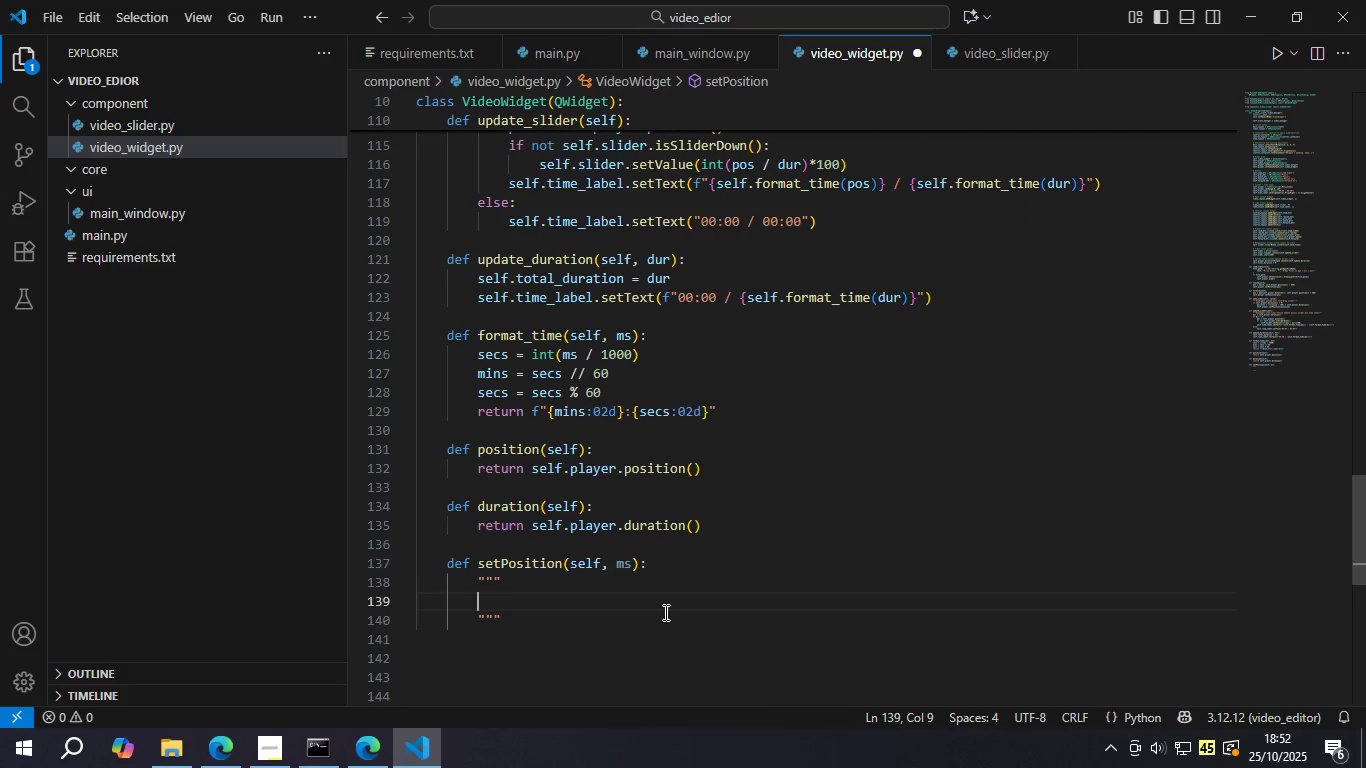 
type(Sets the video player positin method)
 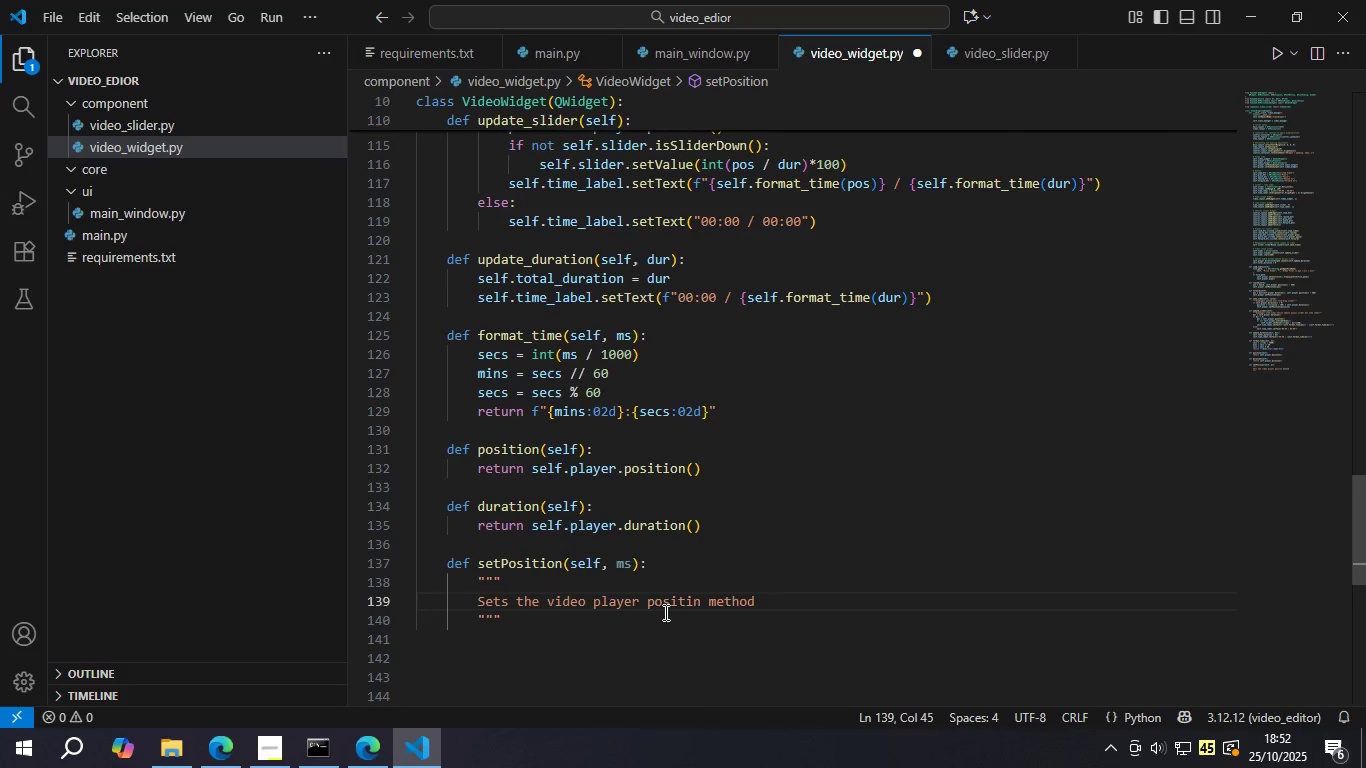 
key(ArrowDown)
 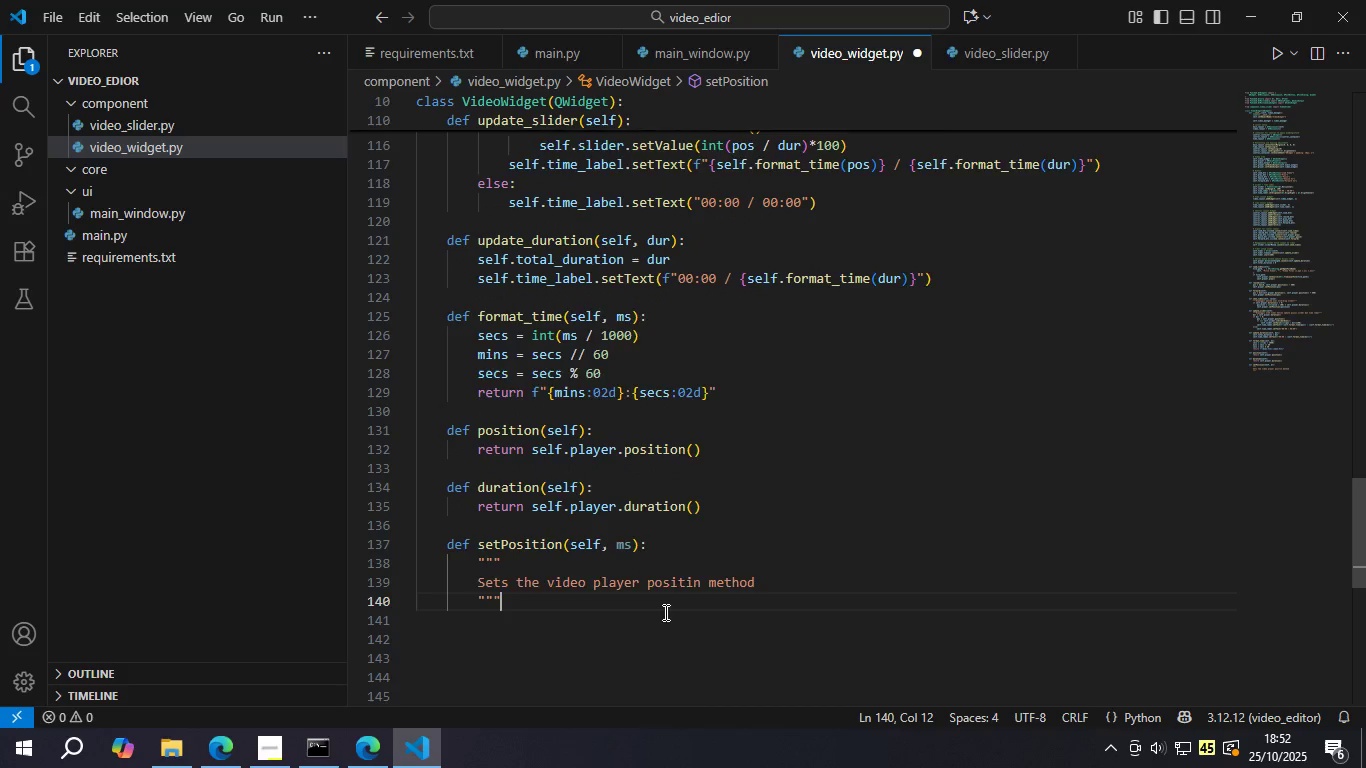 
key(Enter)
 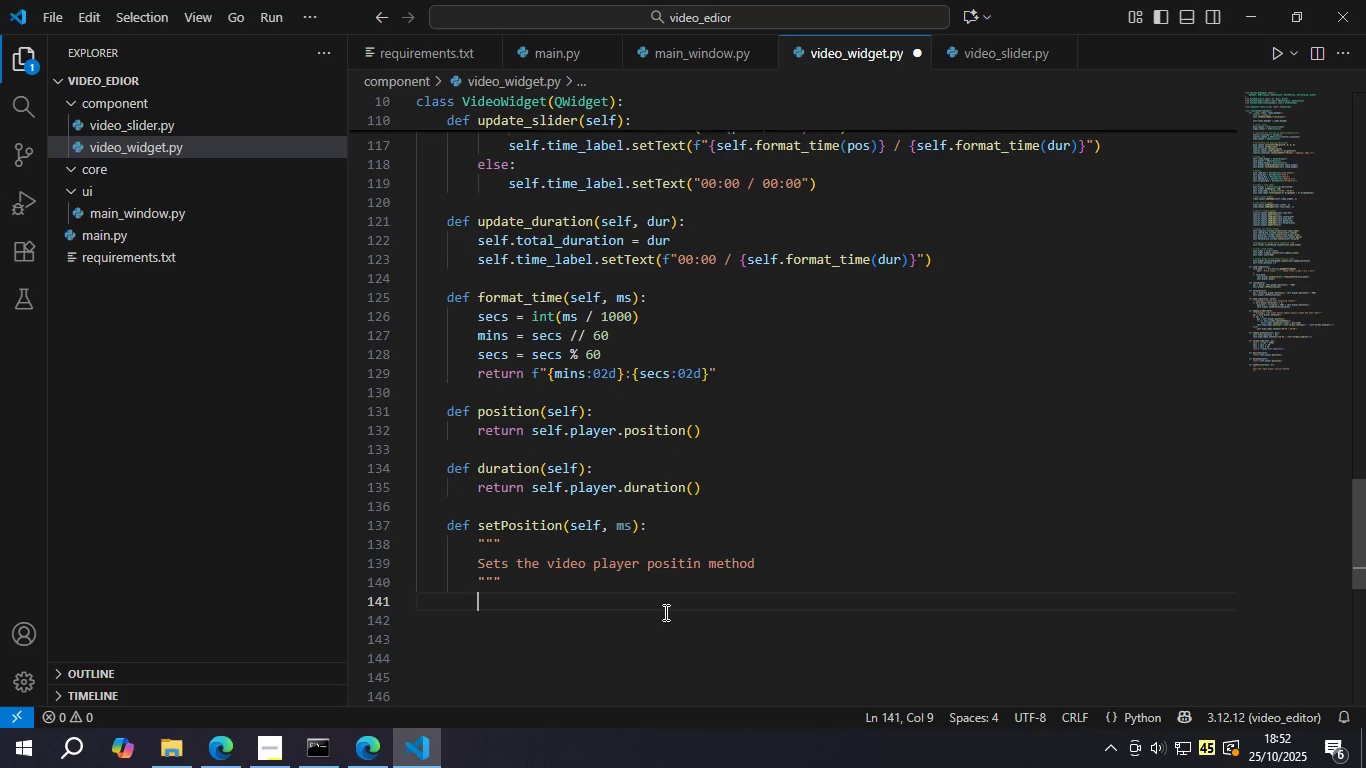 
key(ArrowUp)
 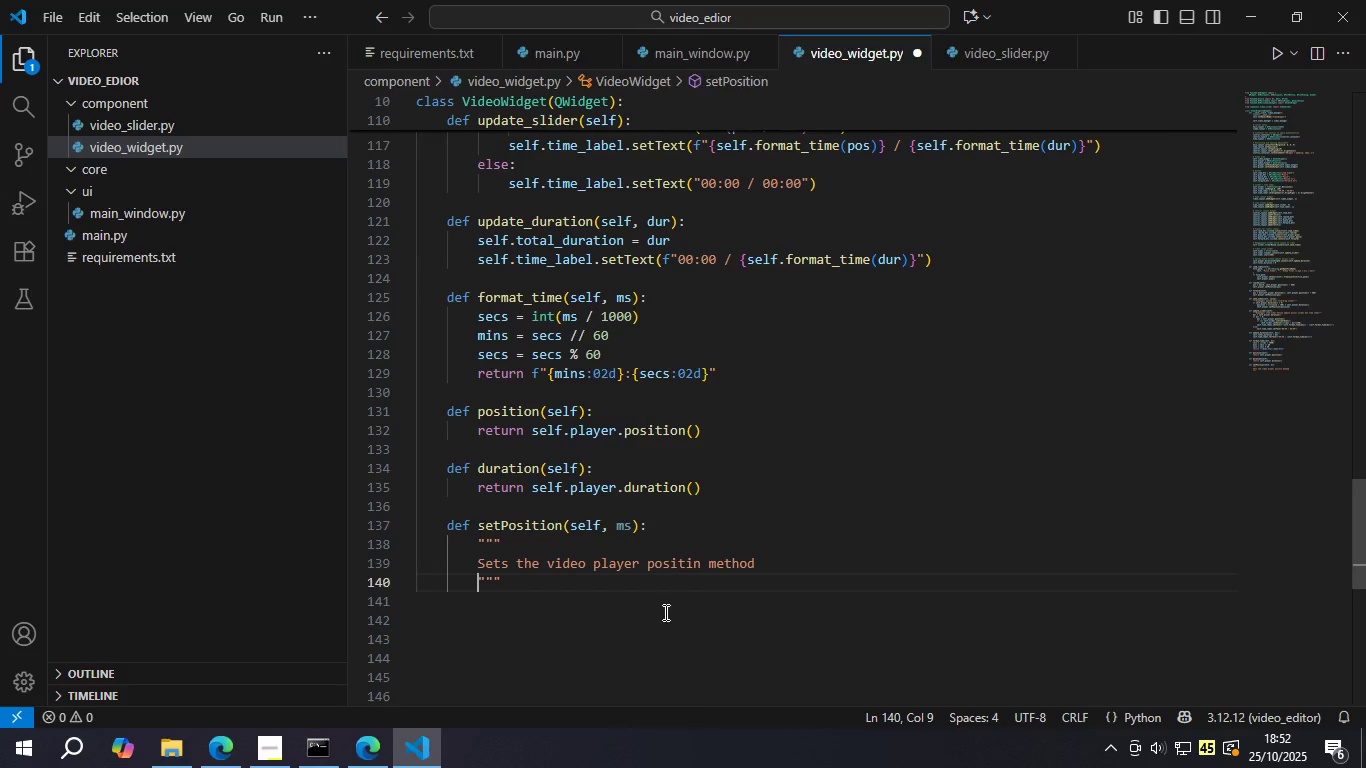 
key(ArrowUp)
 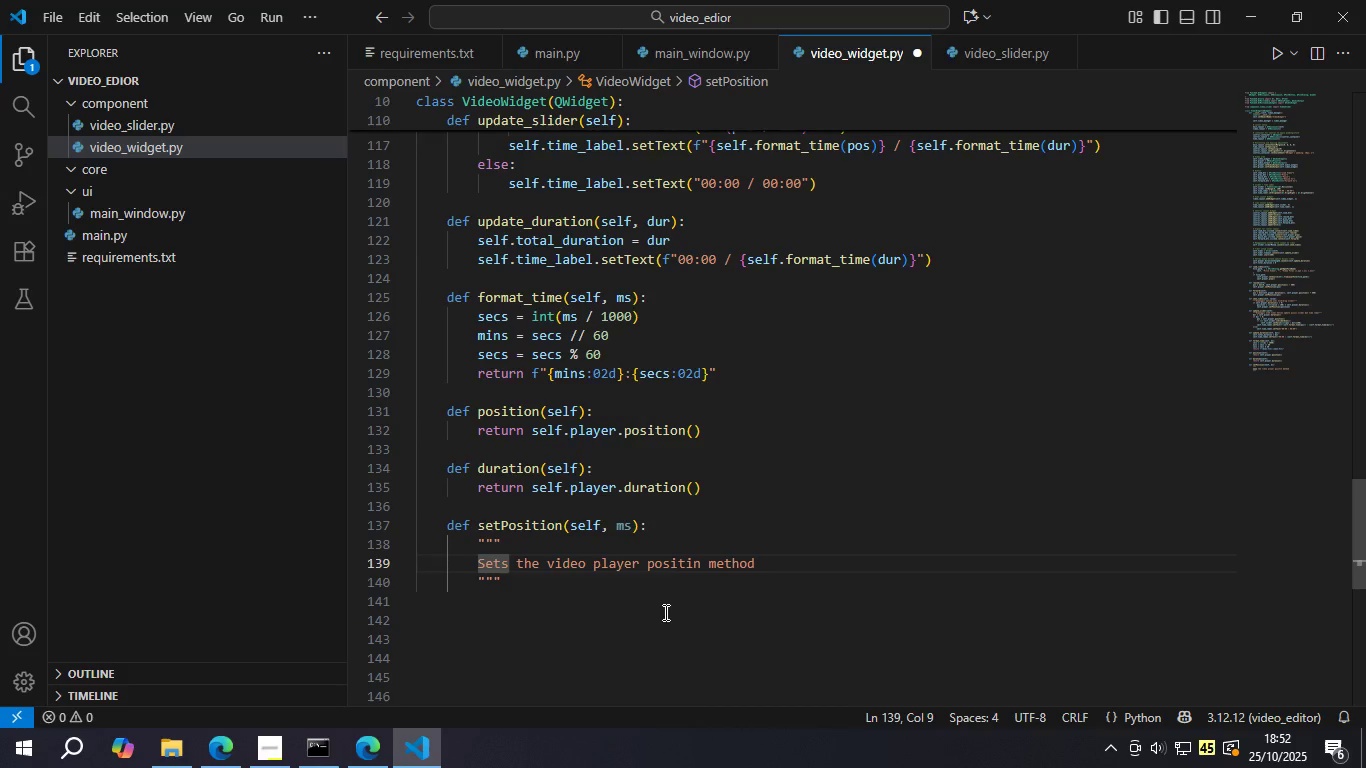 
hold_key(key=ArrowRight, duration=1.35)
 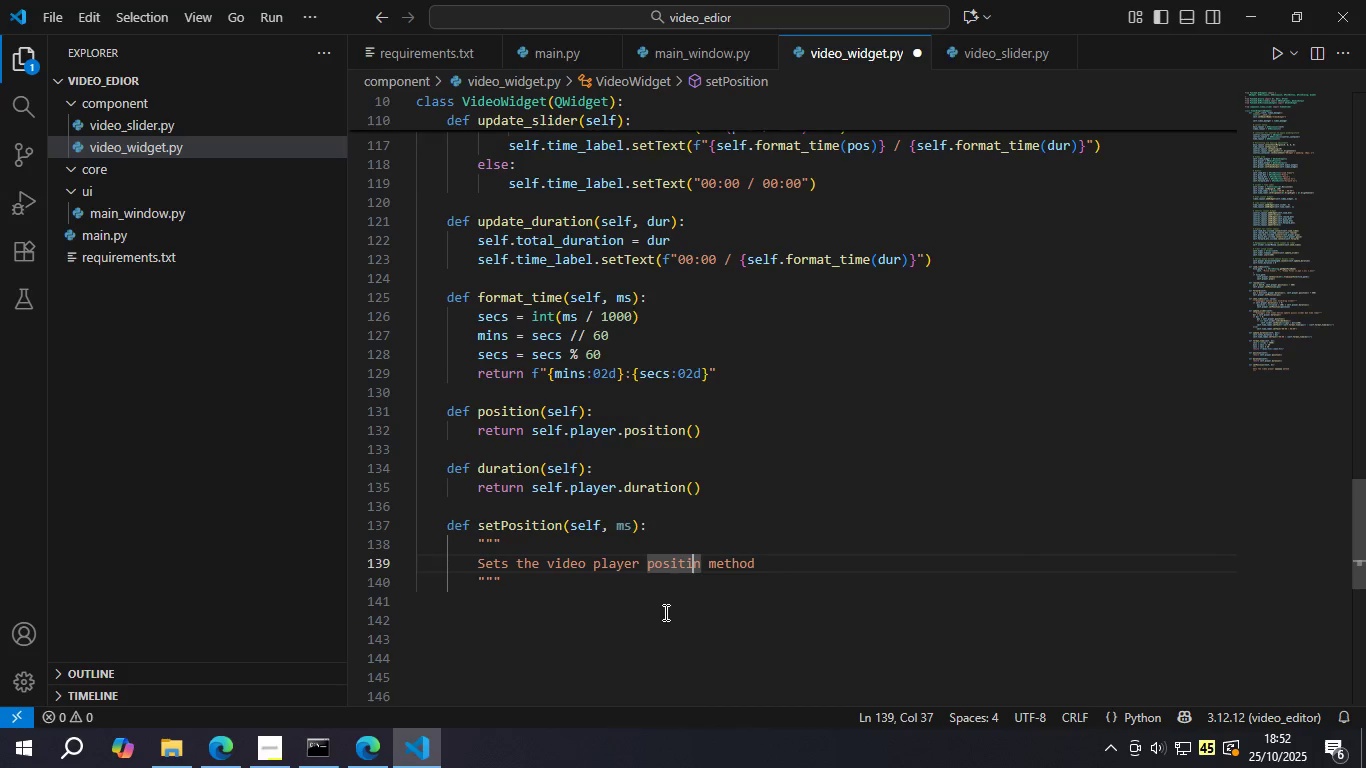 
key(ArrowRight)
 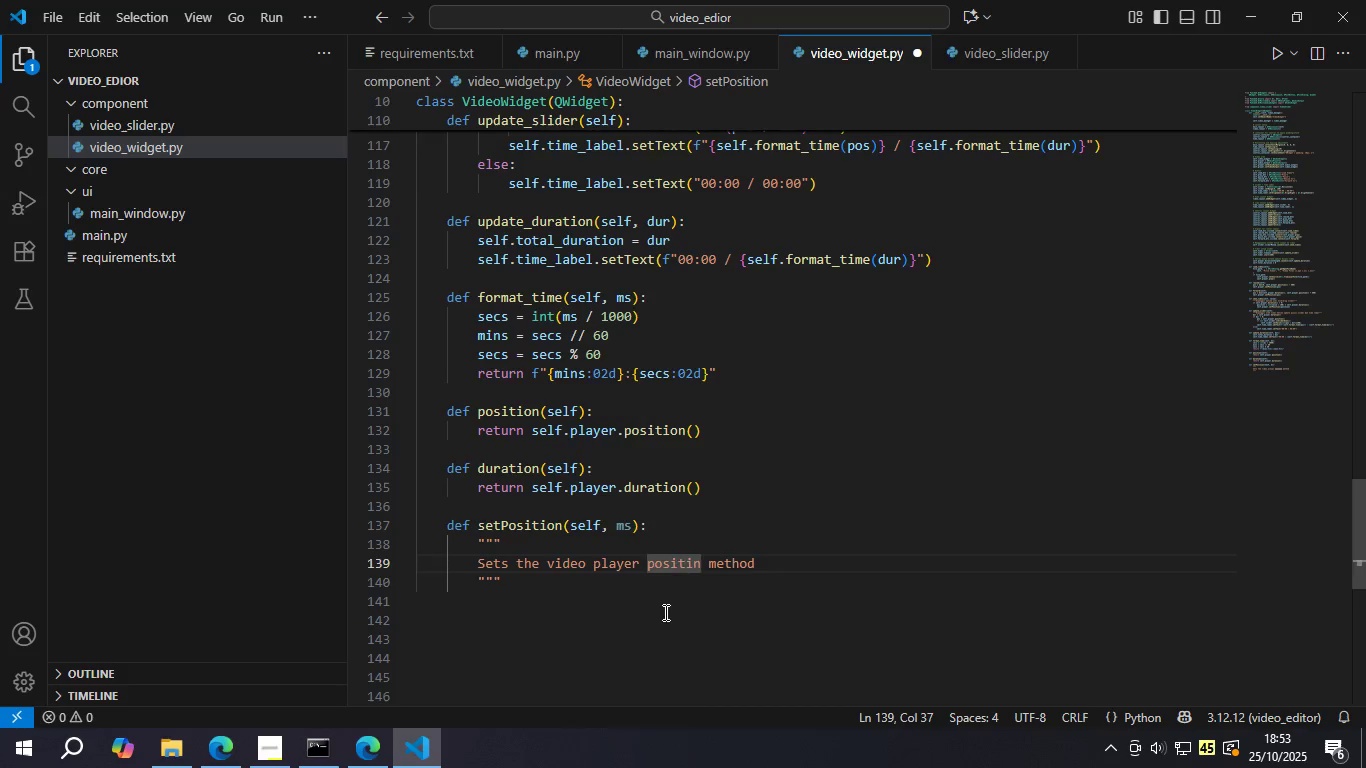 
key(O)
 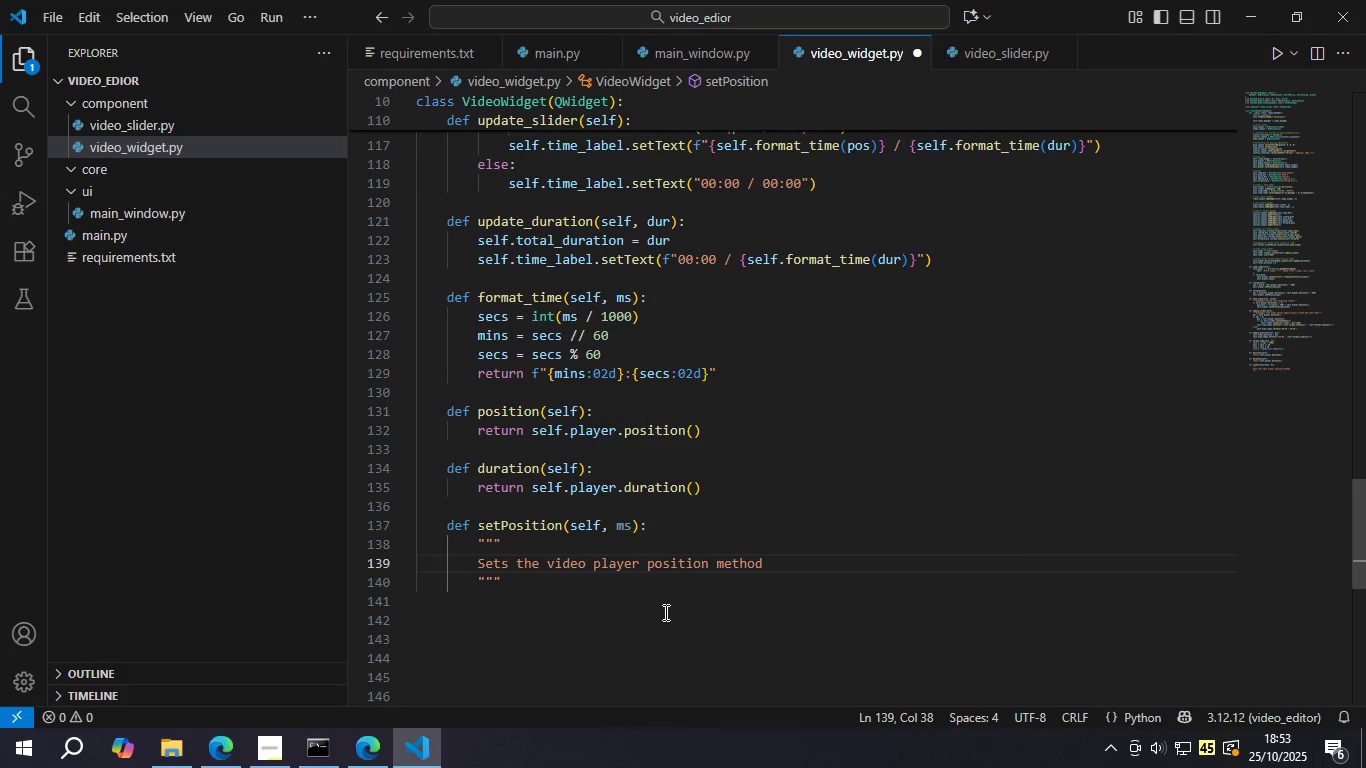 
key(ArrowDown)
 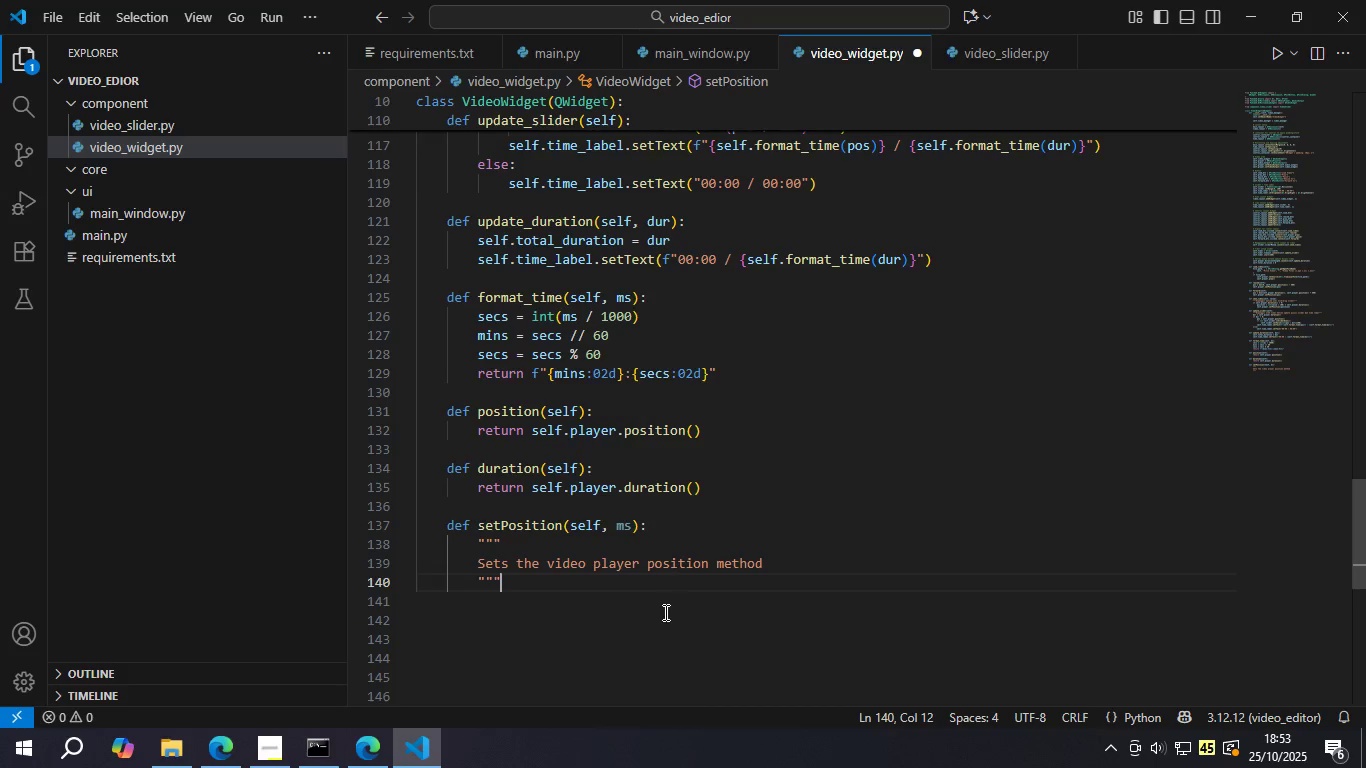 
key(Enter)
 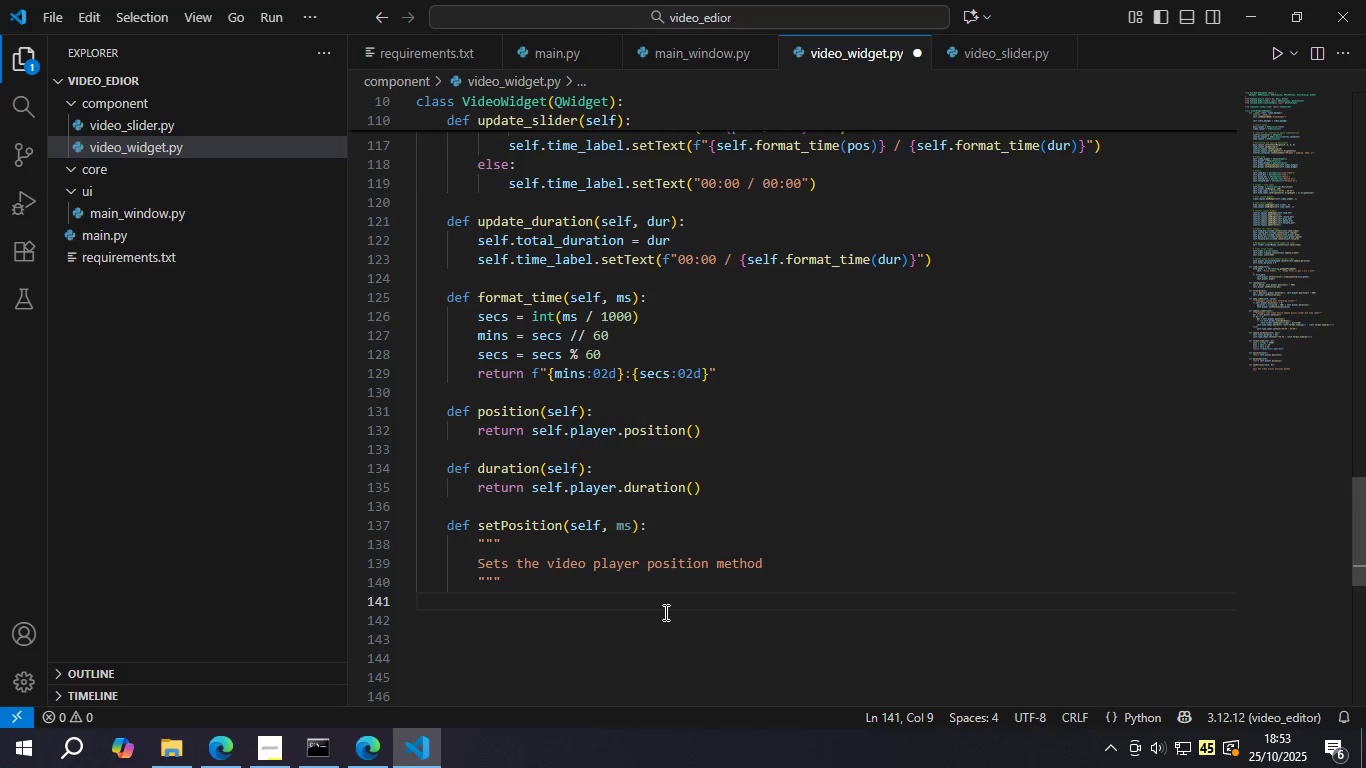 
type(i )
key(Backspace)
type(f sle)
key(Backspace)
key(Backspace)
type(elf.pla)
 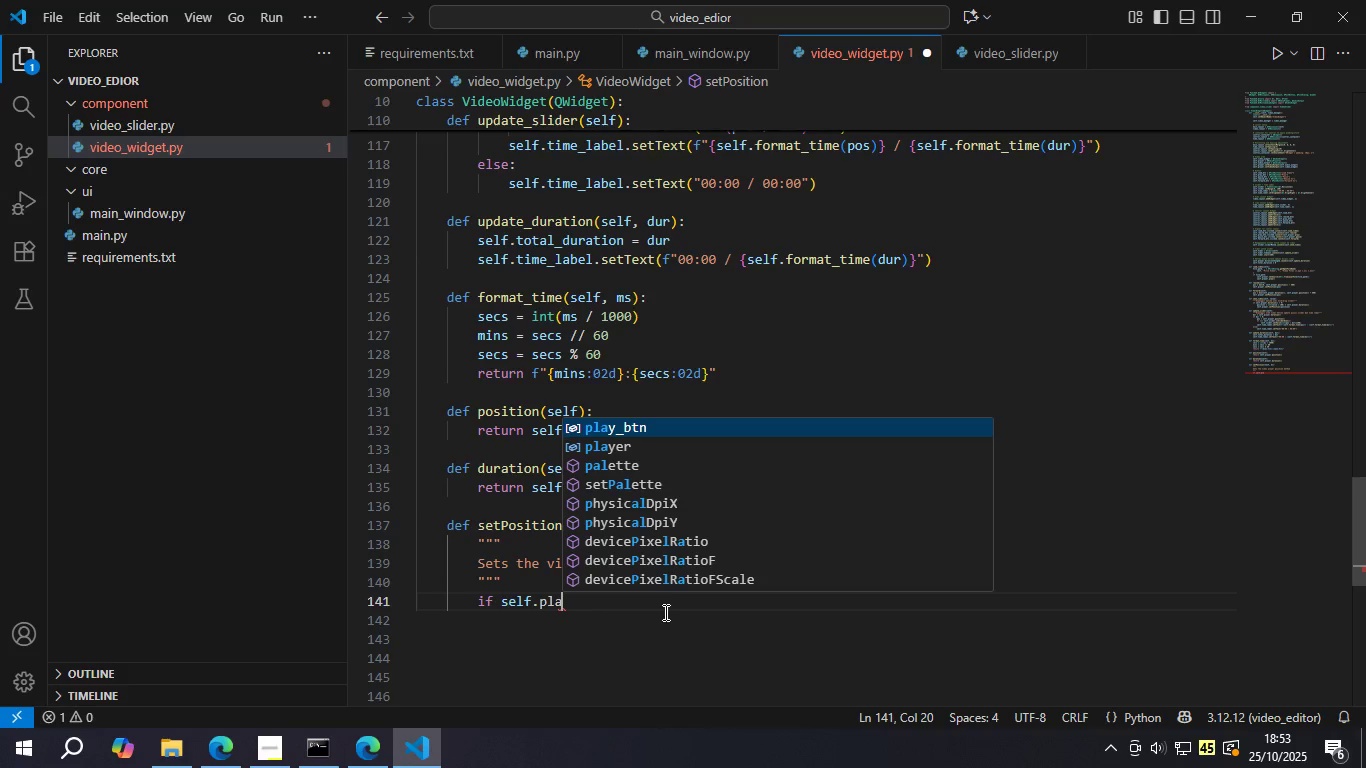 
key(ArrowDown)
 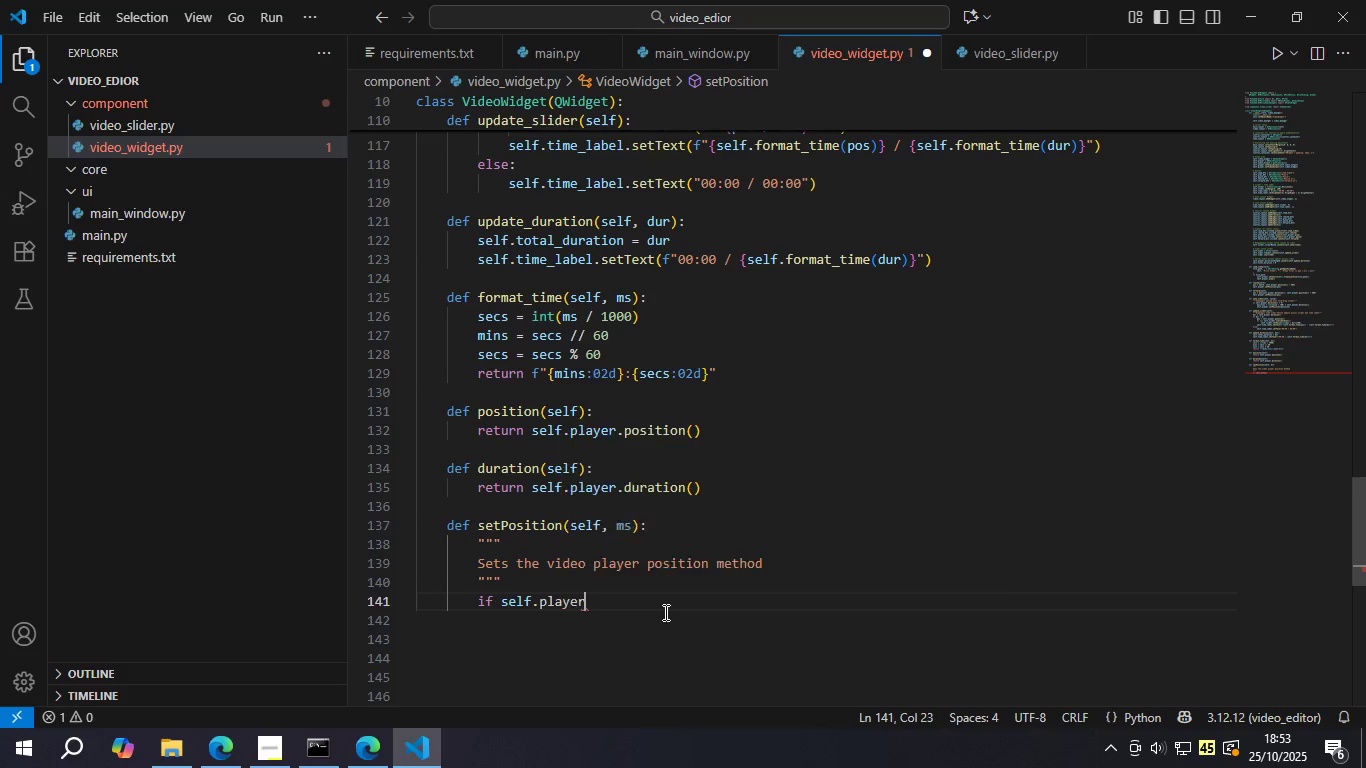 
key(Enter)
 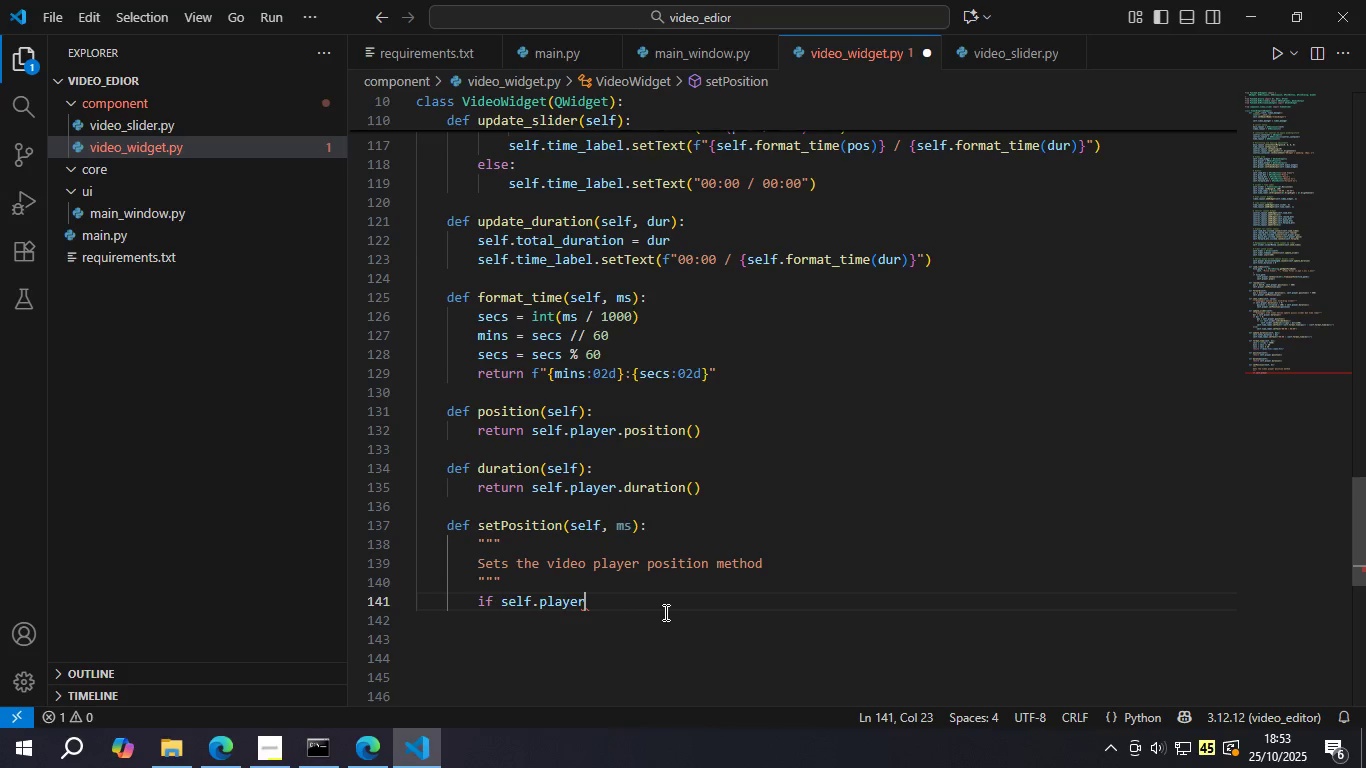 
type(.dura)
 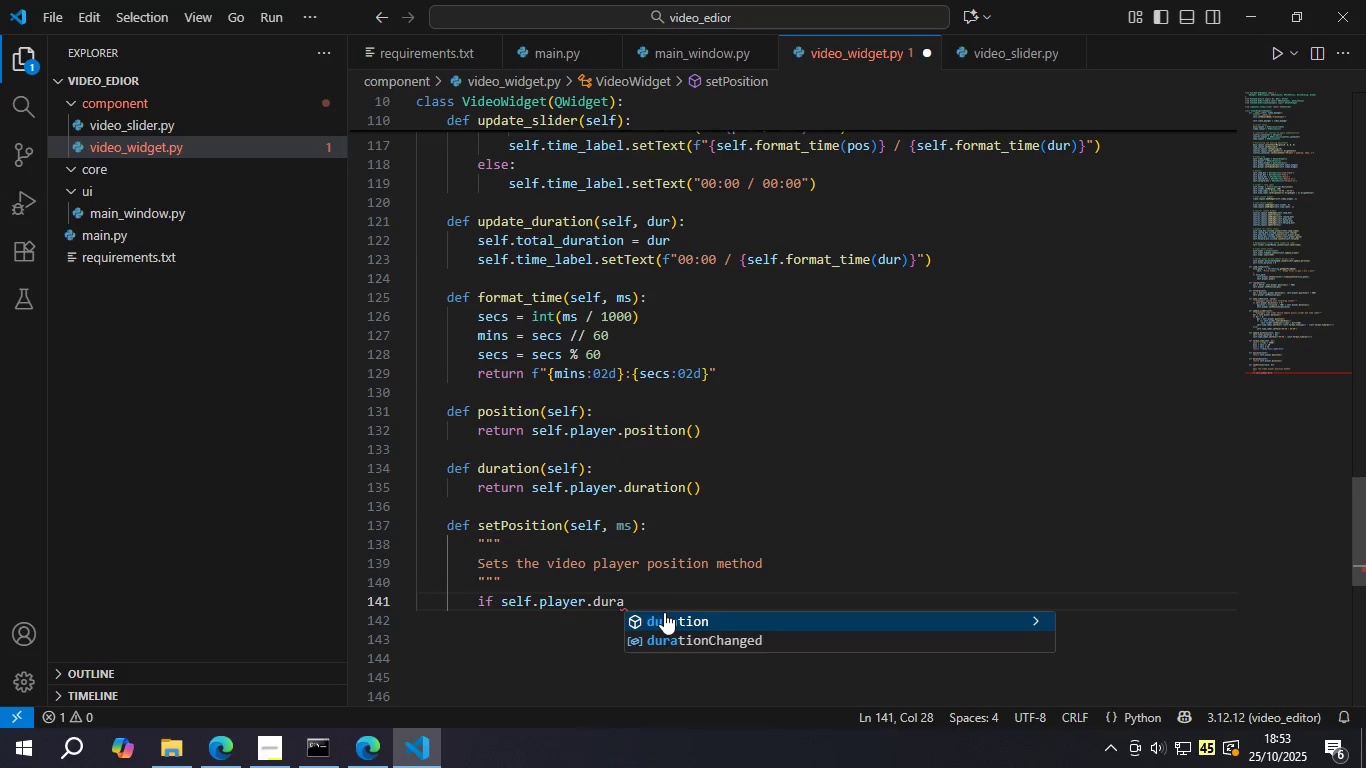 
key(Enter)
 